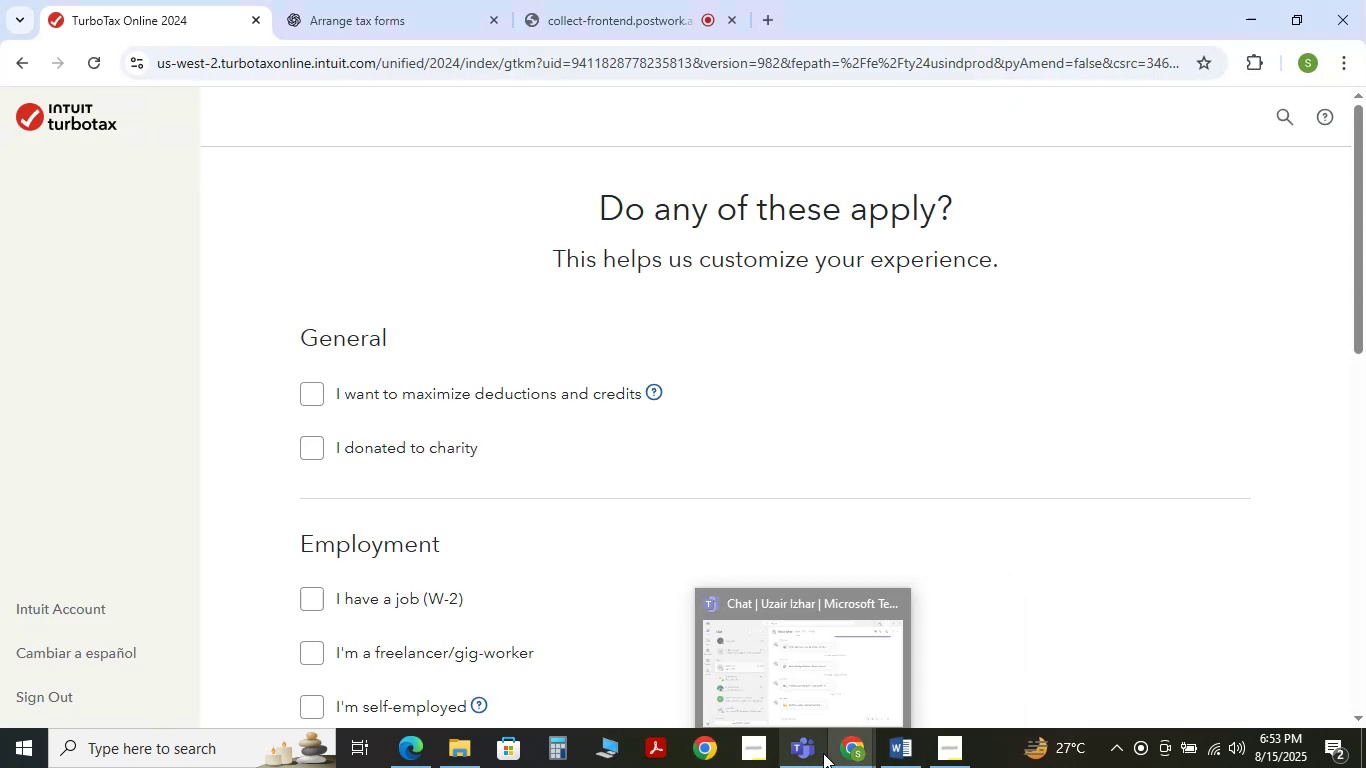 
left_click([793, 712])
 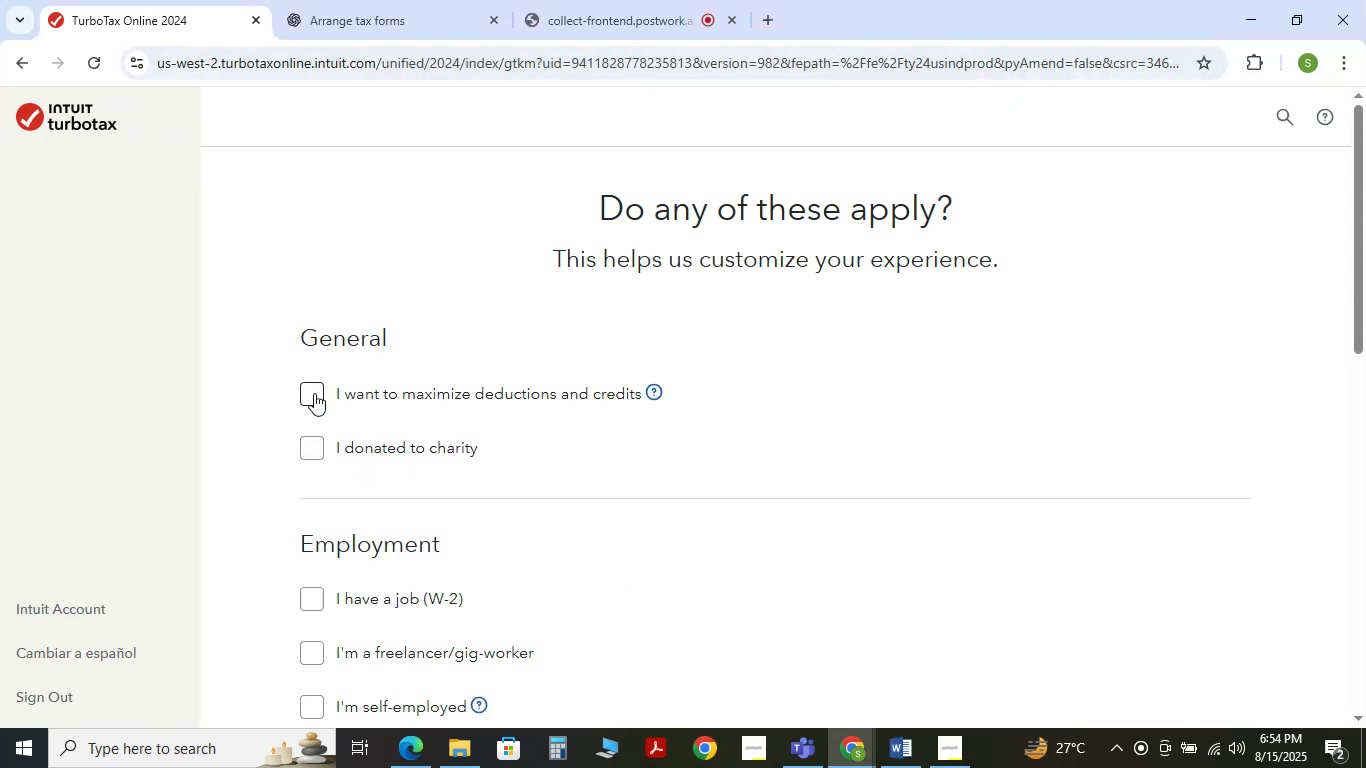 
left_click([314, 393])
 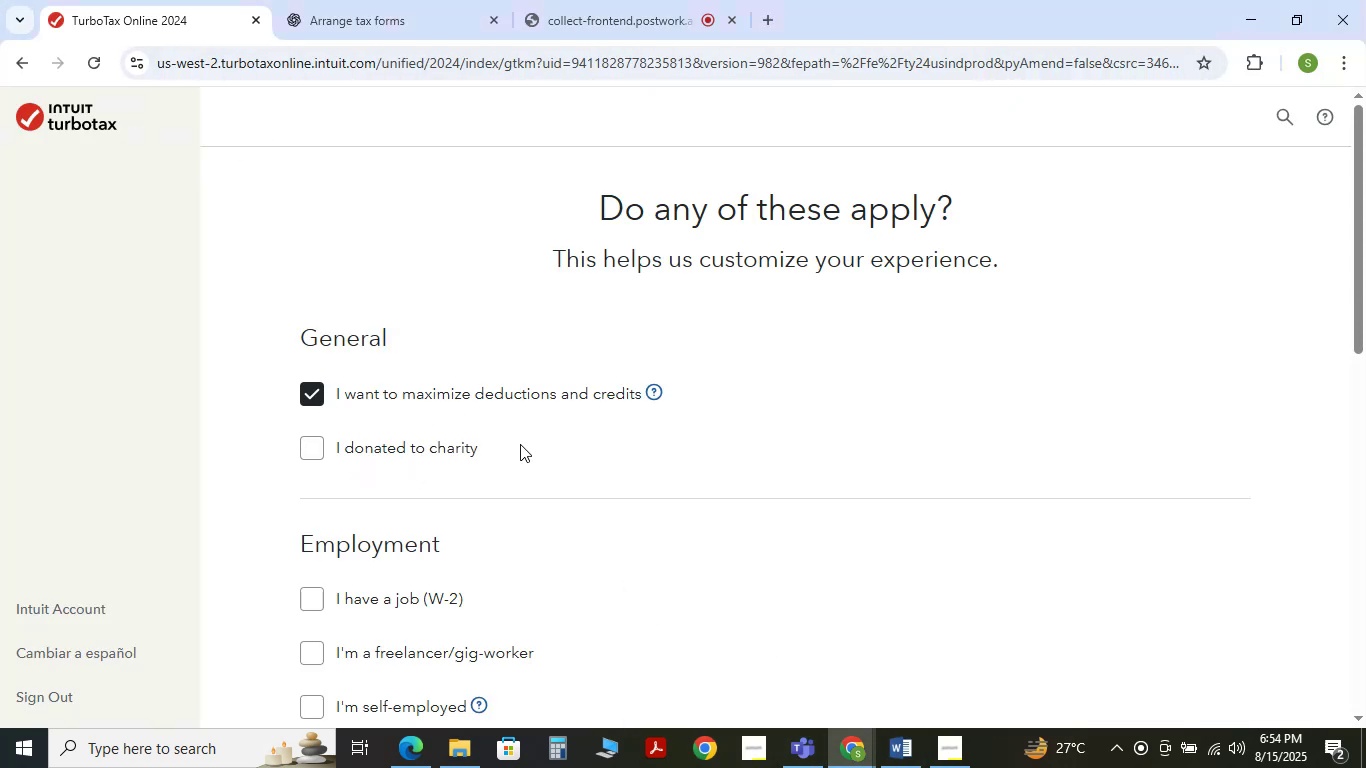 
scroll: coordinate [575, 479], scroll_direction: down, amount: 2.0
 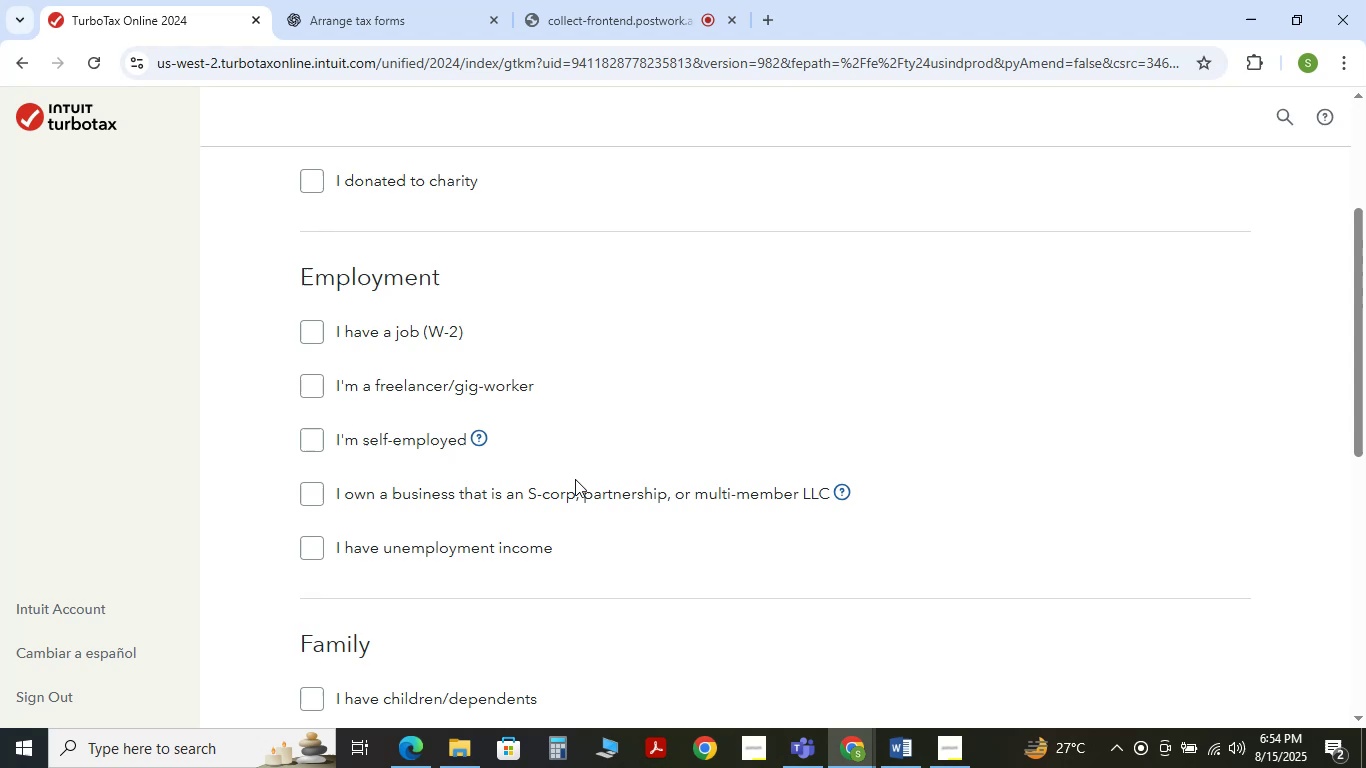 
scroll: coordinate [575, 480], scroll_direction: up, amount: 1.0
 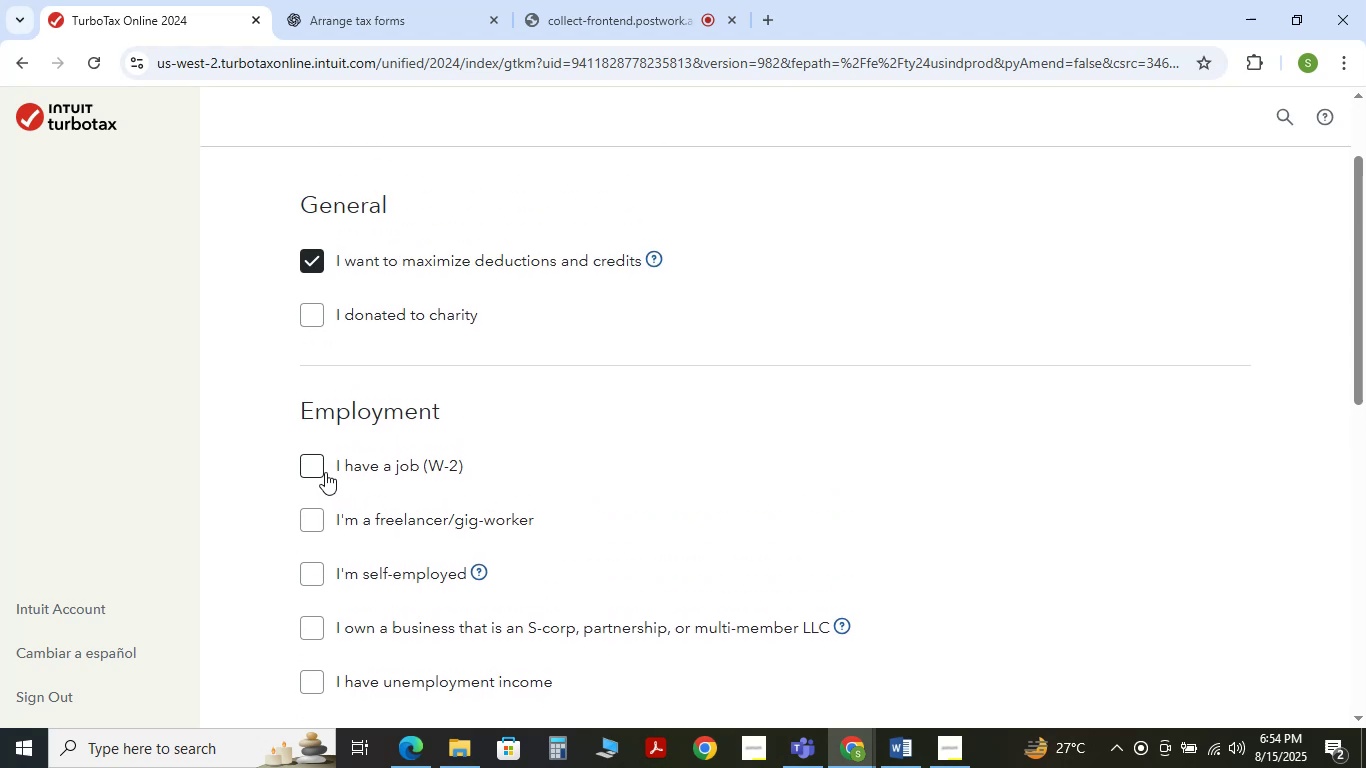 
left_click([319, 465])
 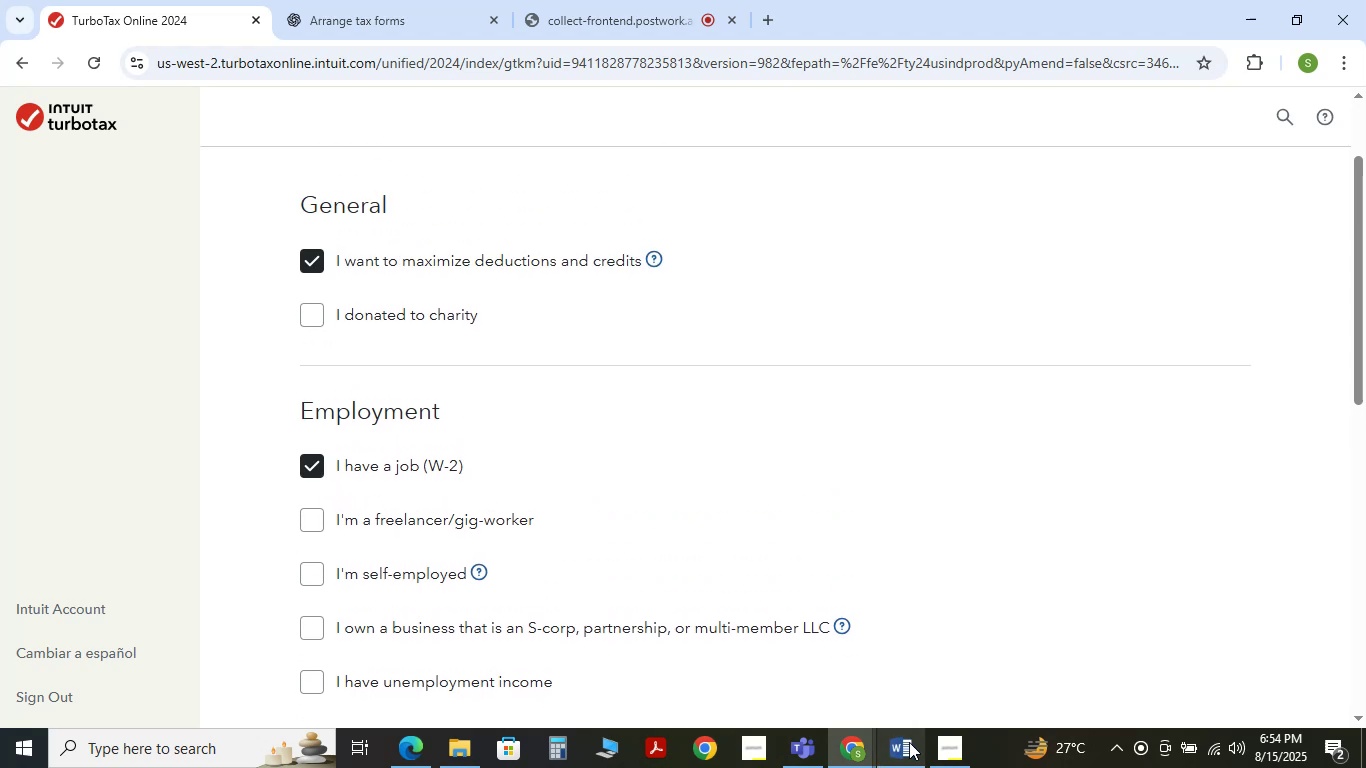 
left_click([909, 742])
 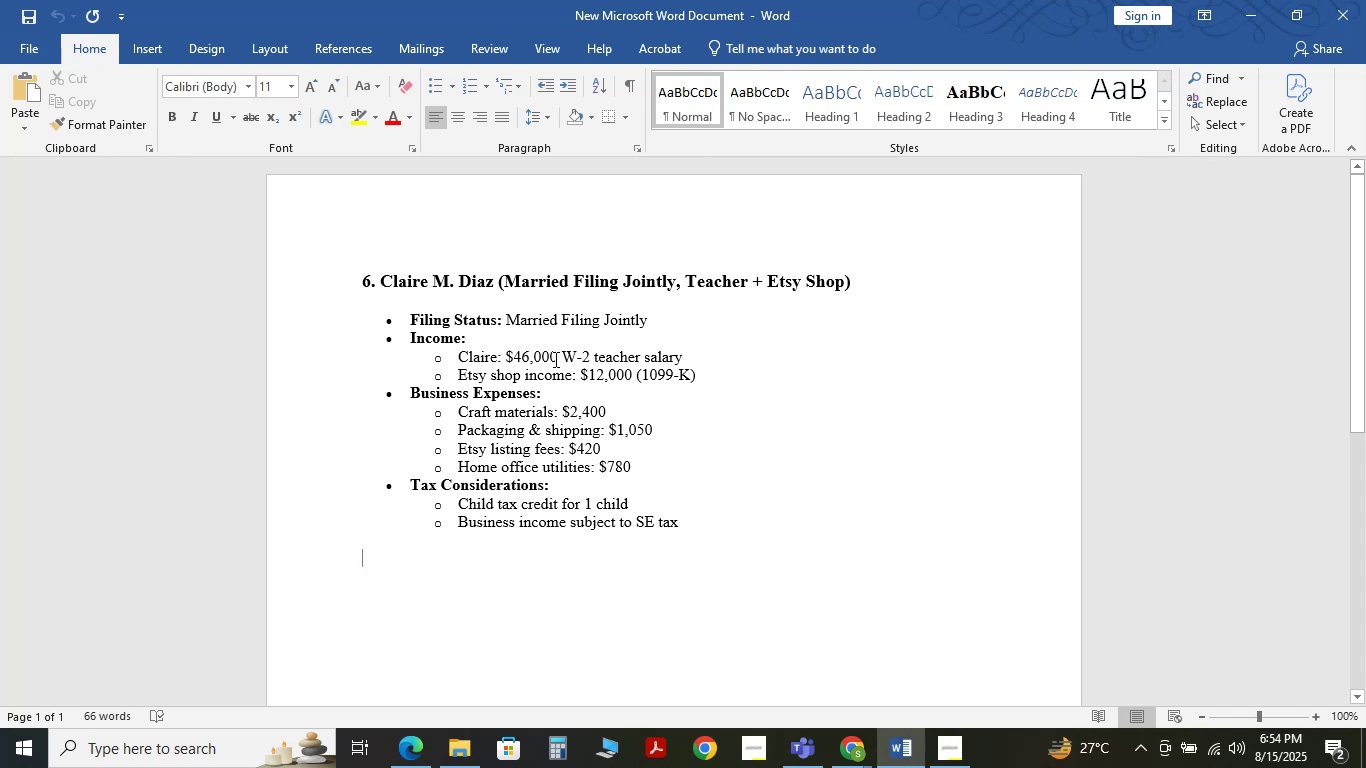 
wait(24.27)
 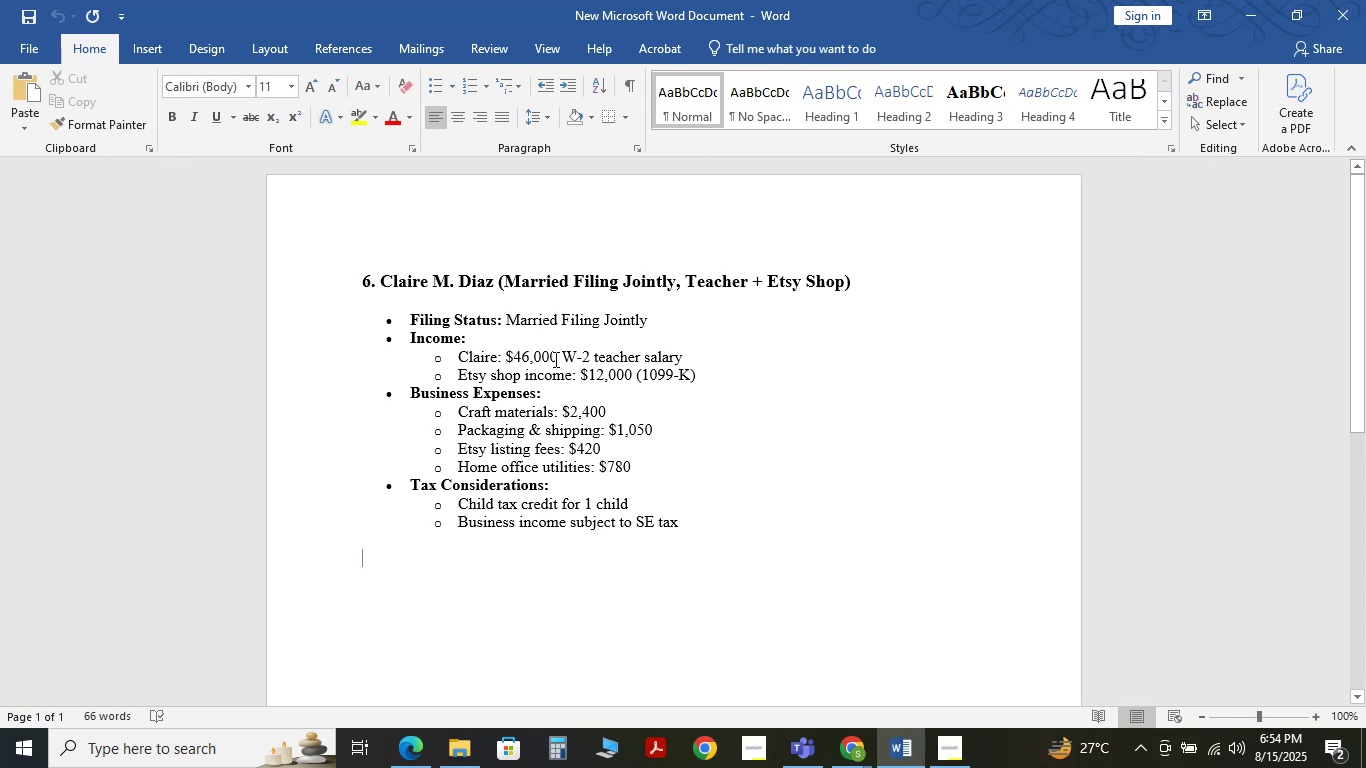 
left_click_drag(start_coordinate=[456, 374], to_coordinate=[679, 384])
 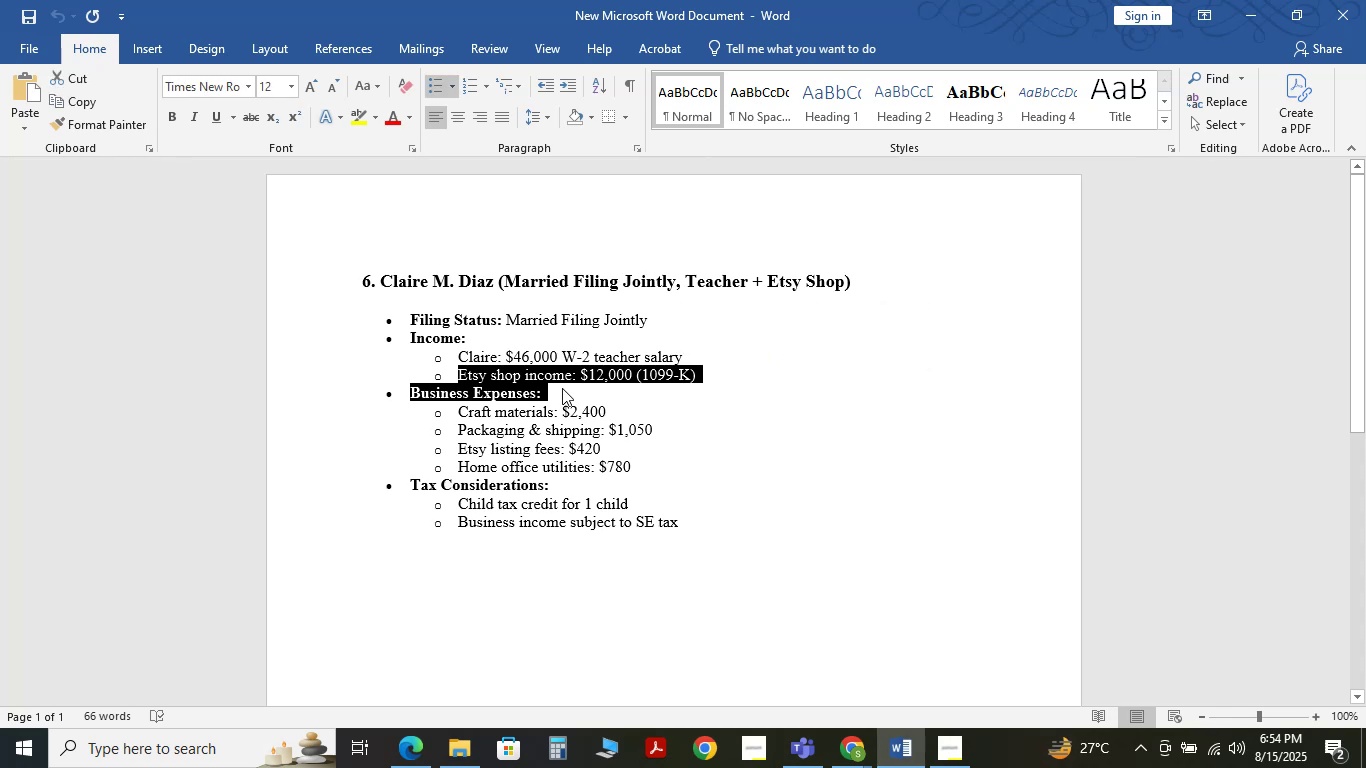 
left_click([562, 388])
 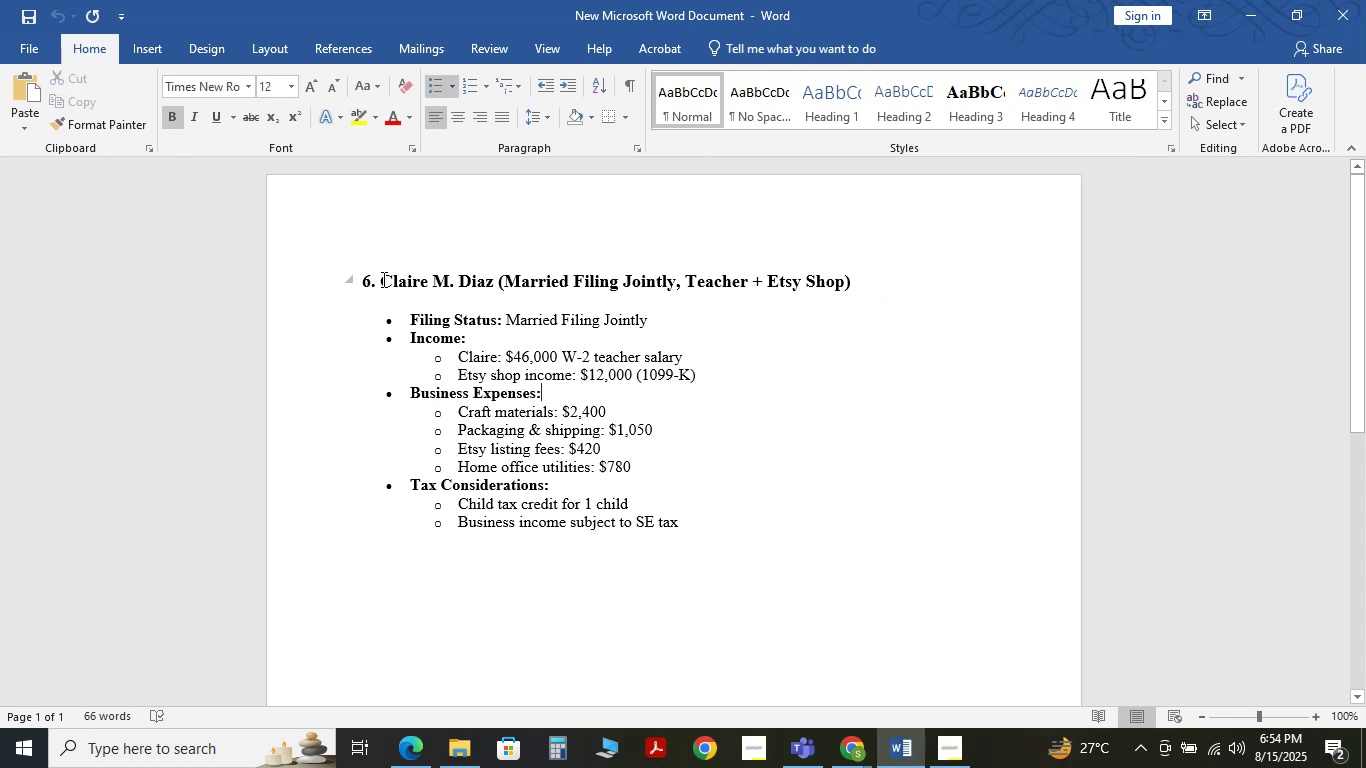 
left_click_drag(start_coordinate=[382, 279], to_coordinate=[674, 539])
 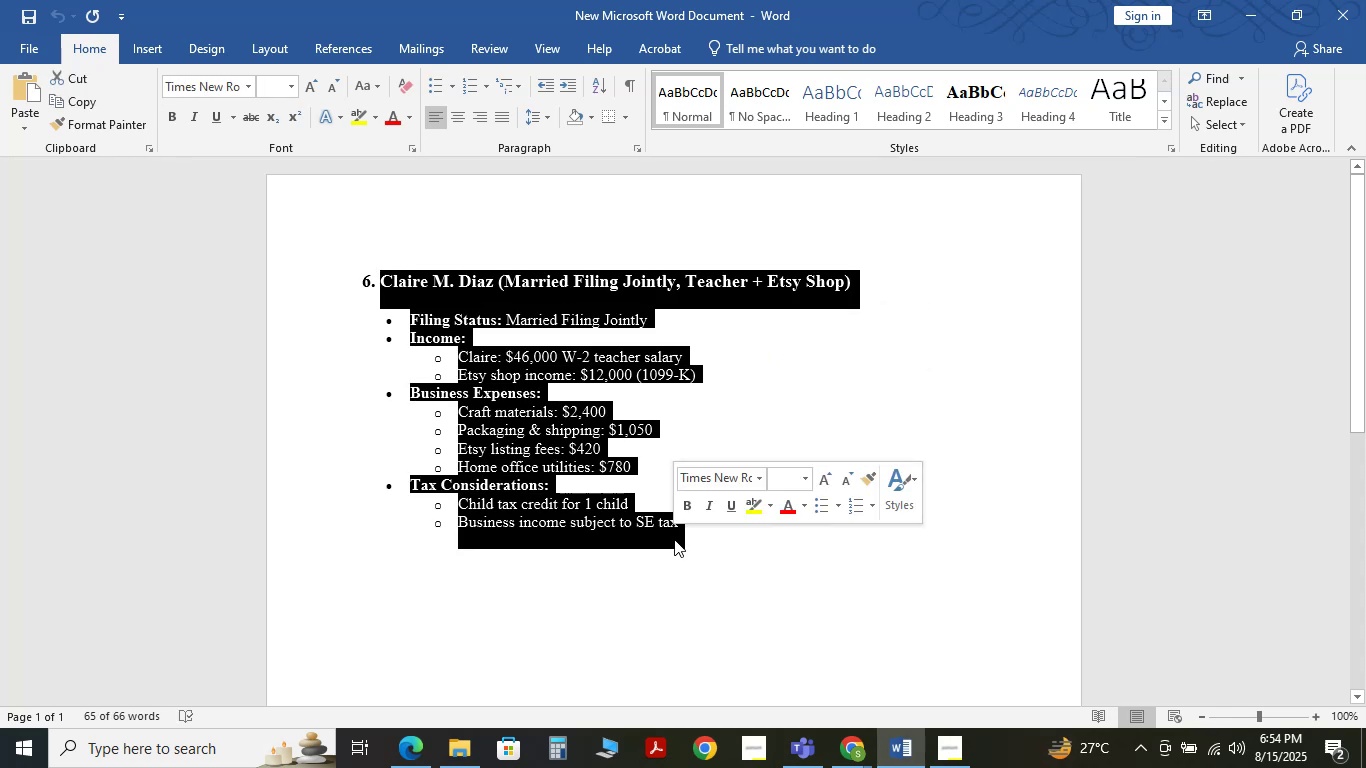 
key(Control+C)
 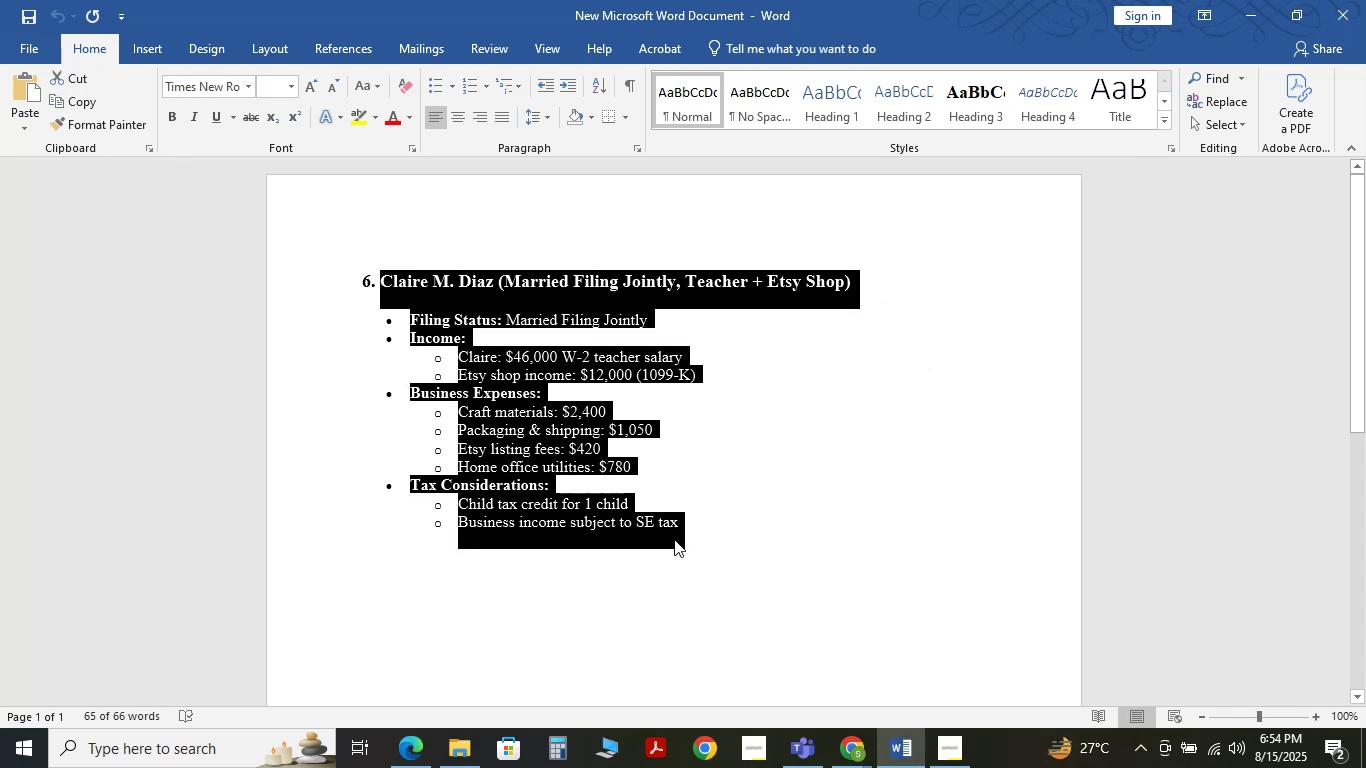 
key(Control+C)
 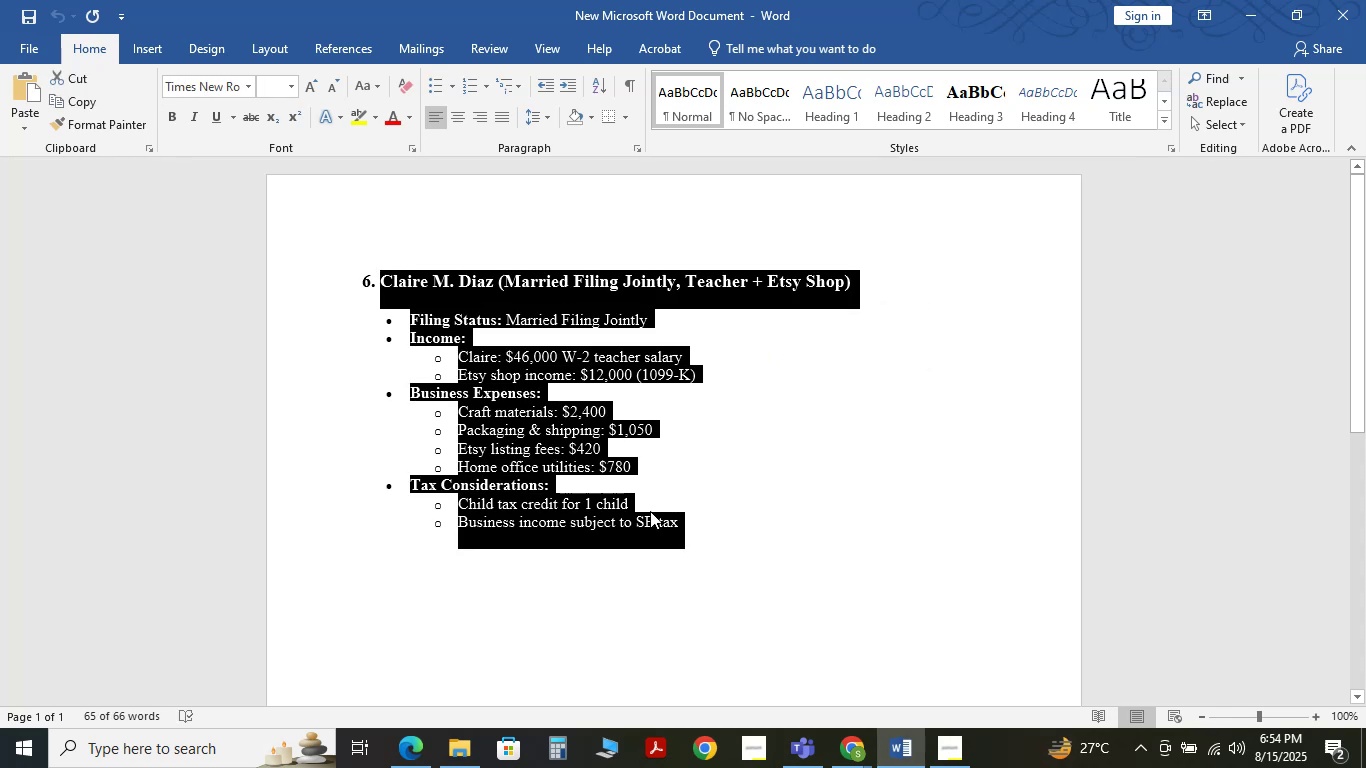 
key(Control+C)
 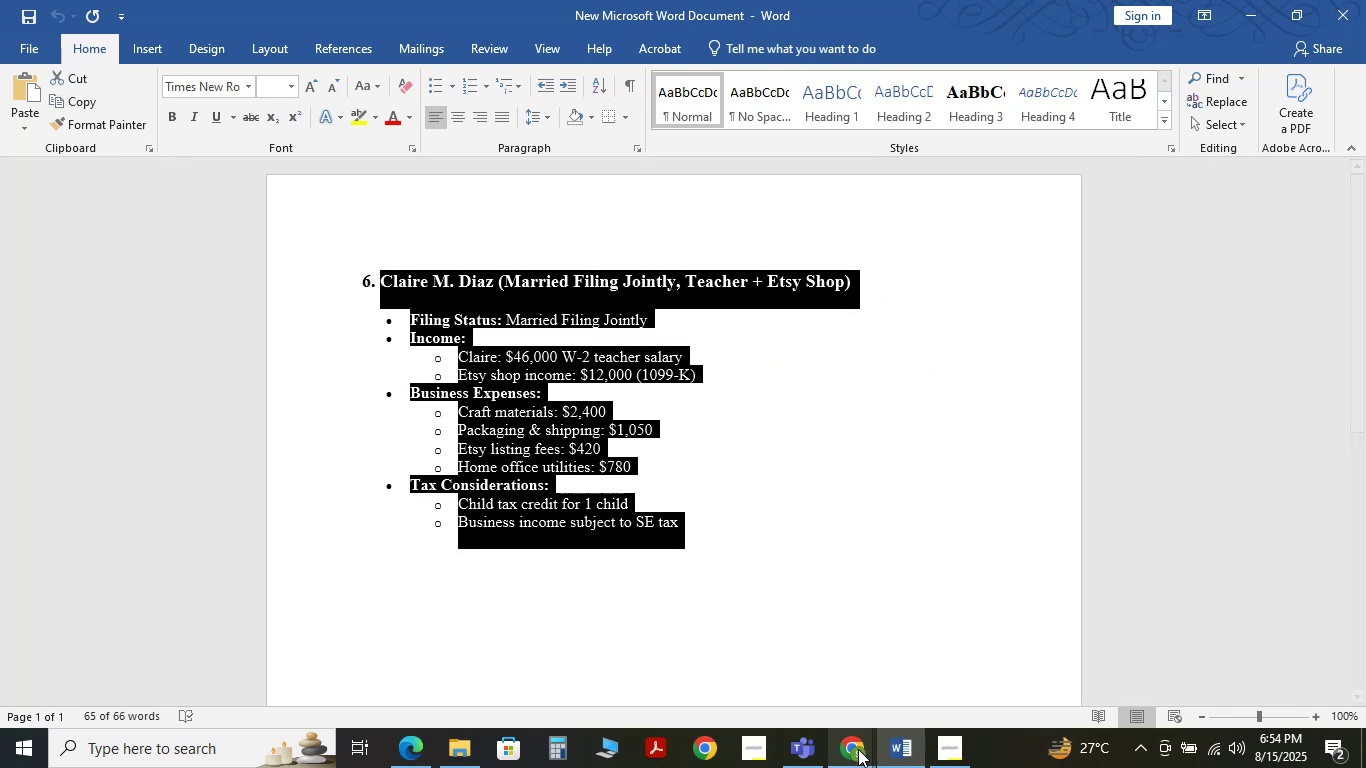 
left_click([858, 749])
 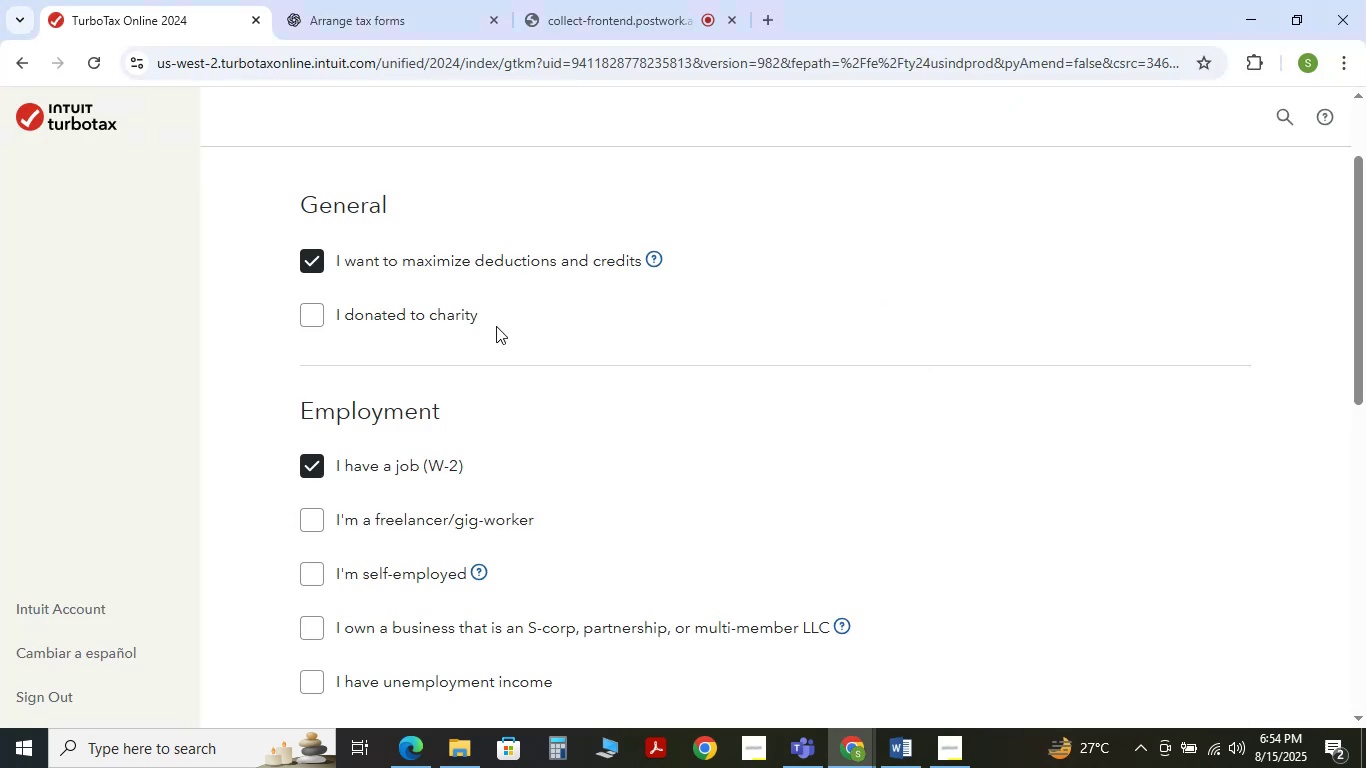 
left_click([342, 0])
 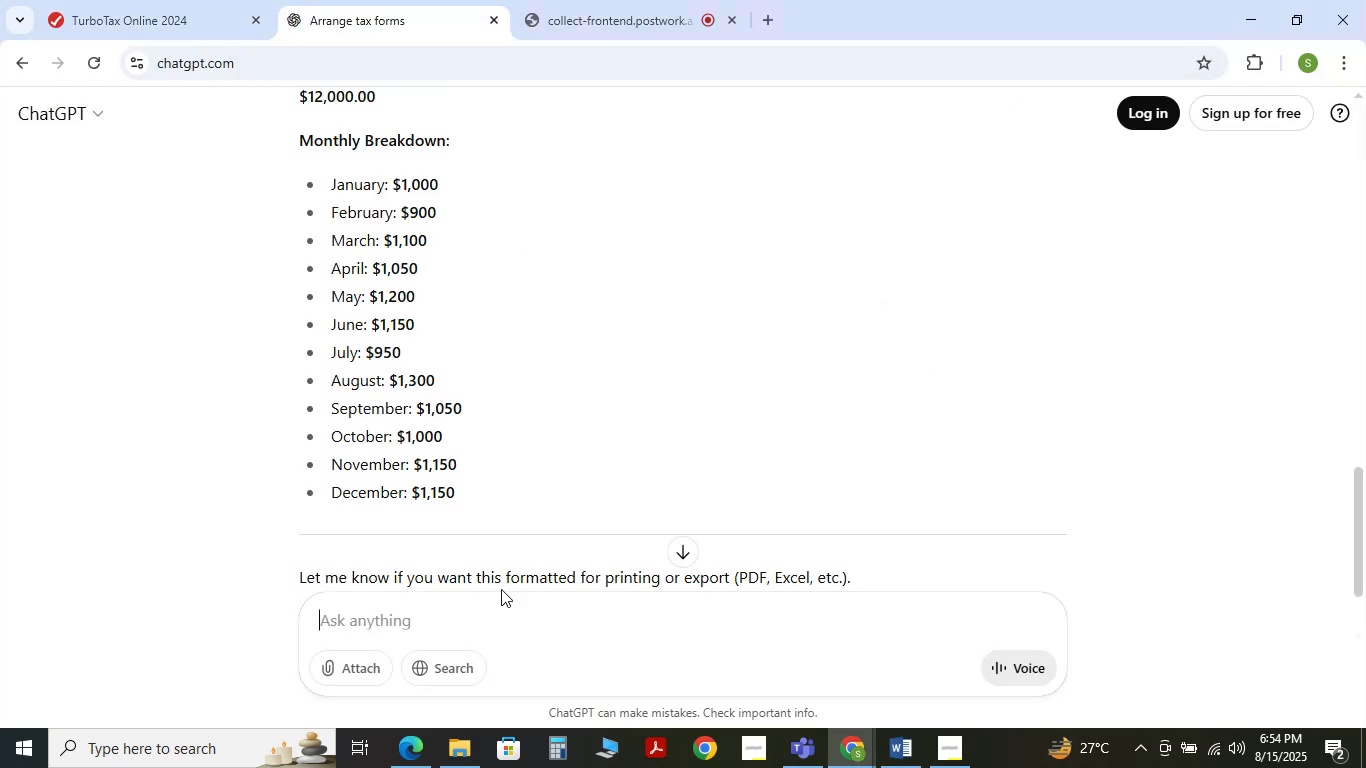 
key(Control+V)
 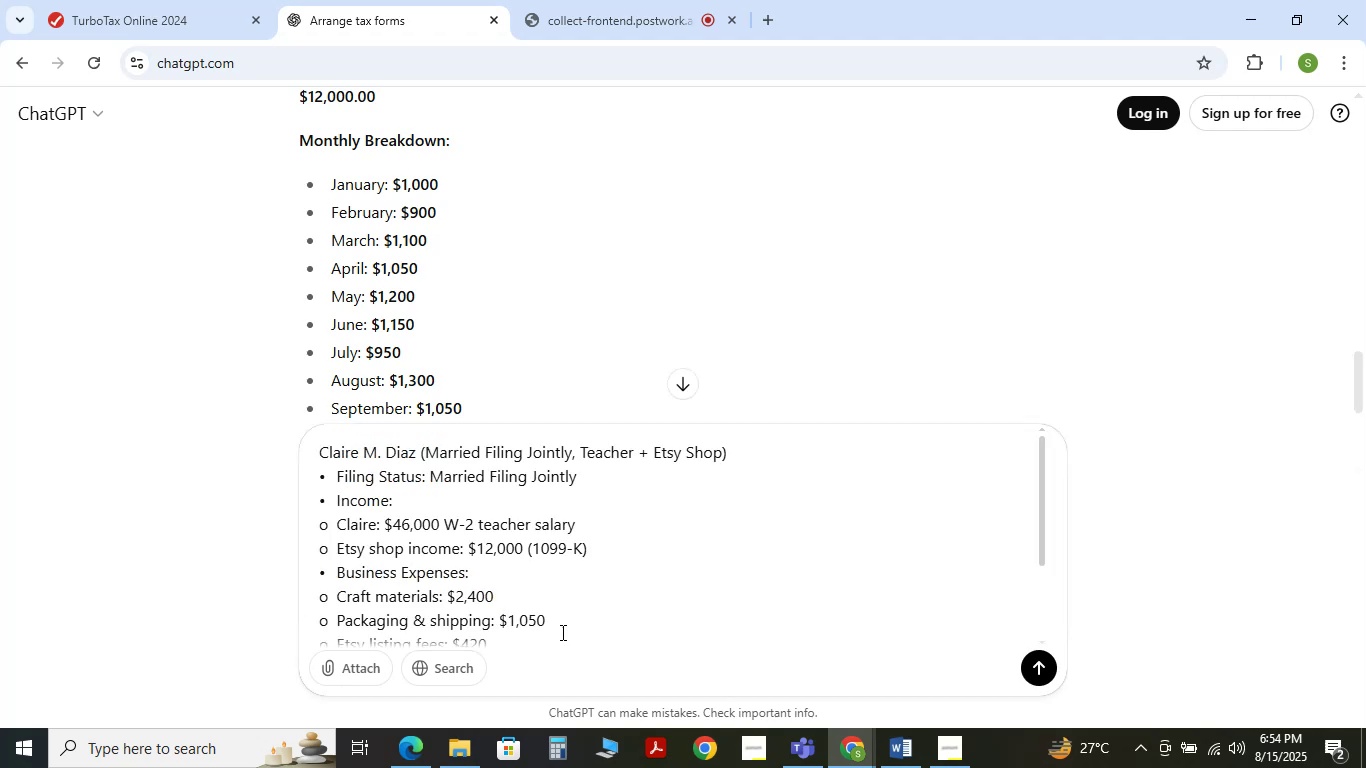 
scroll: coordinate [581, 631], scroll_direction: down, amount: 5.0
 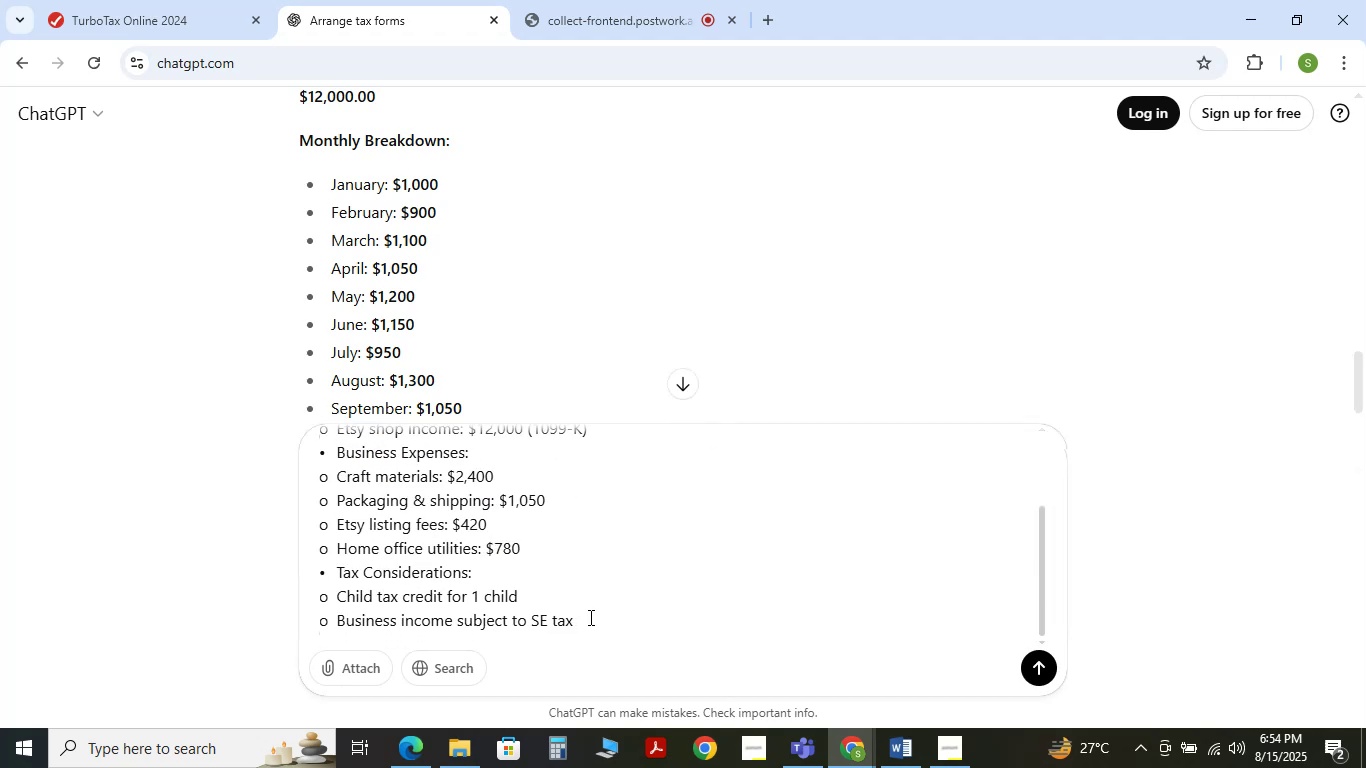 
left_click([590, 616])
 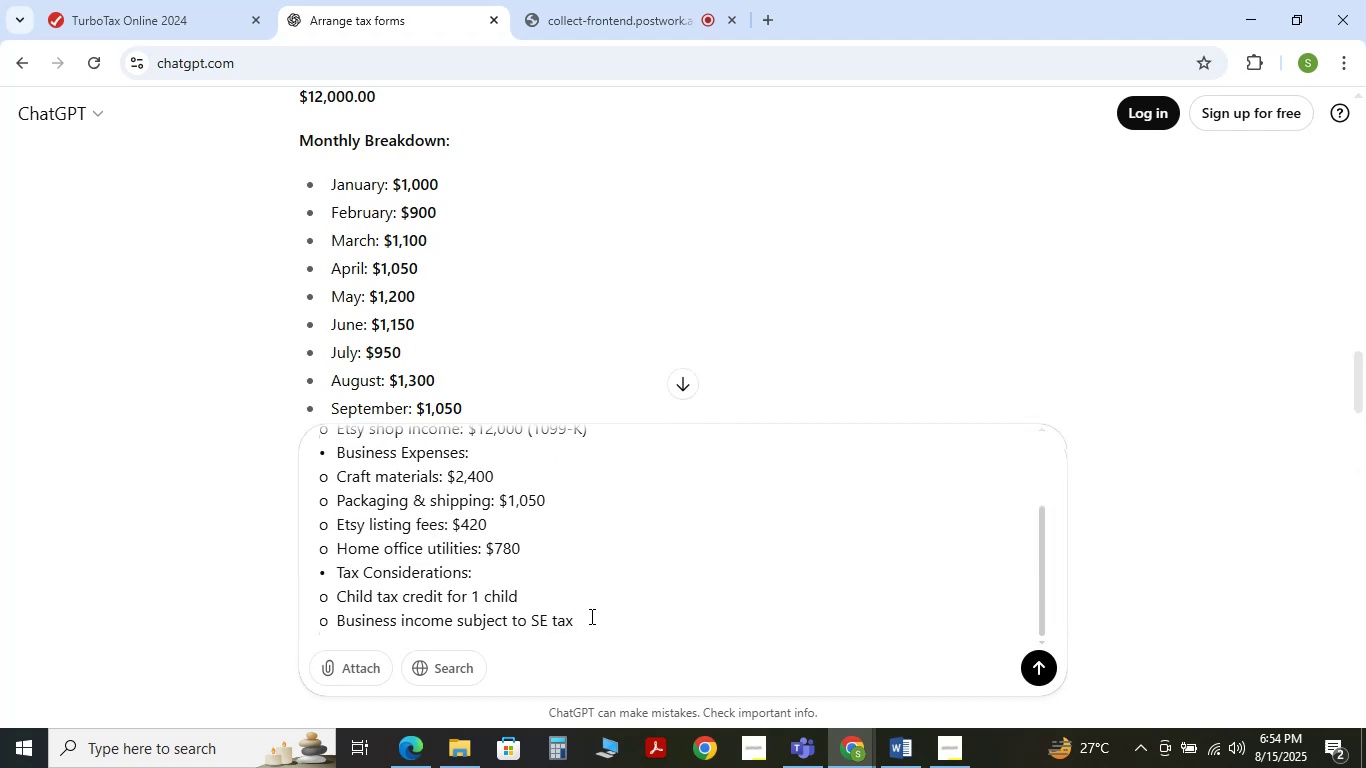 
key(Shift+ShiftRight)
 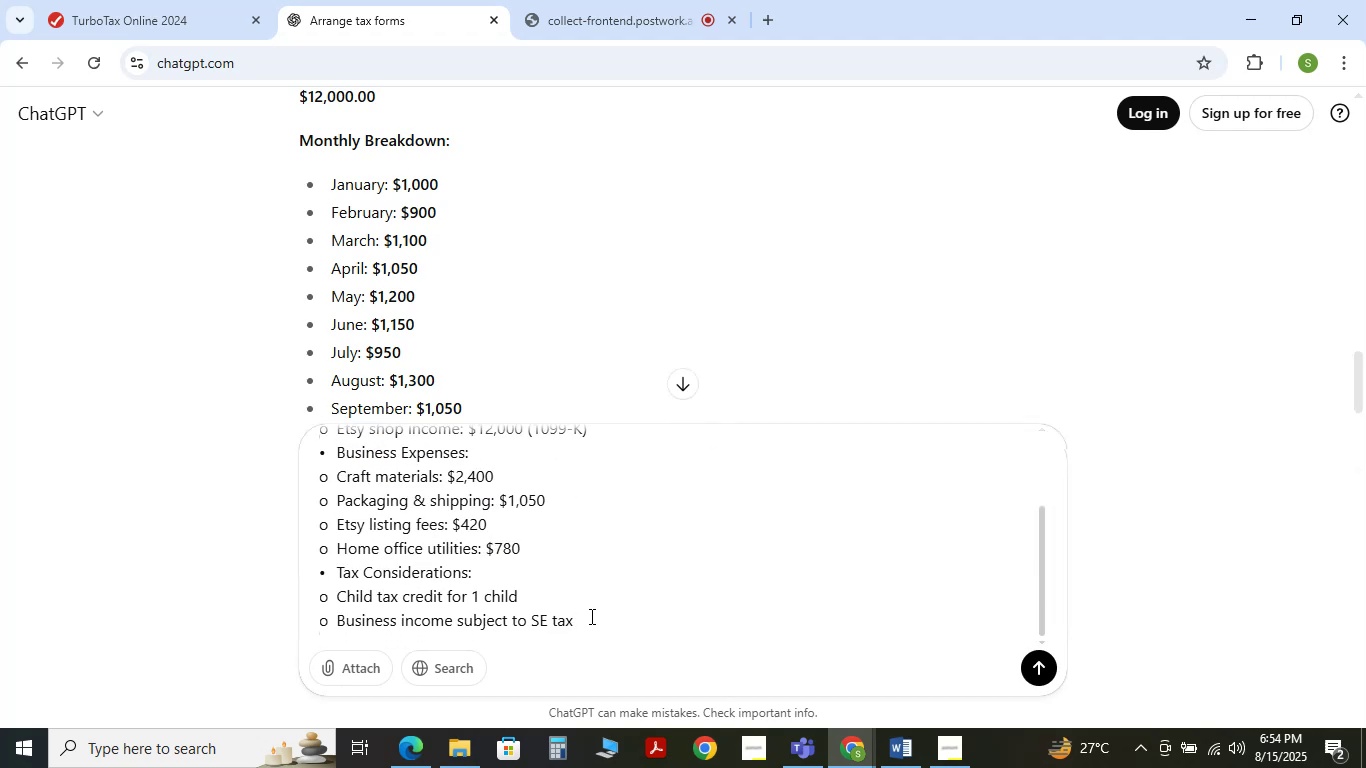 
key(Shift+Enter)
 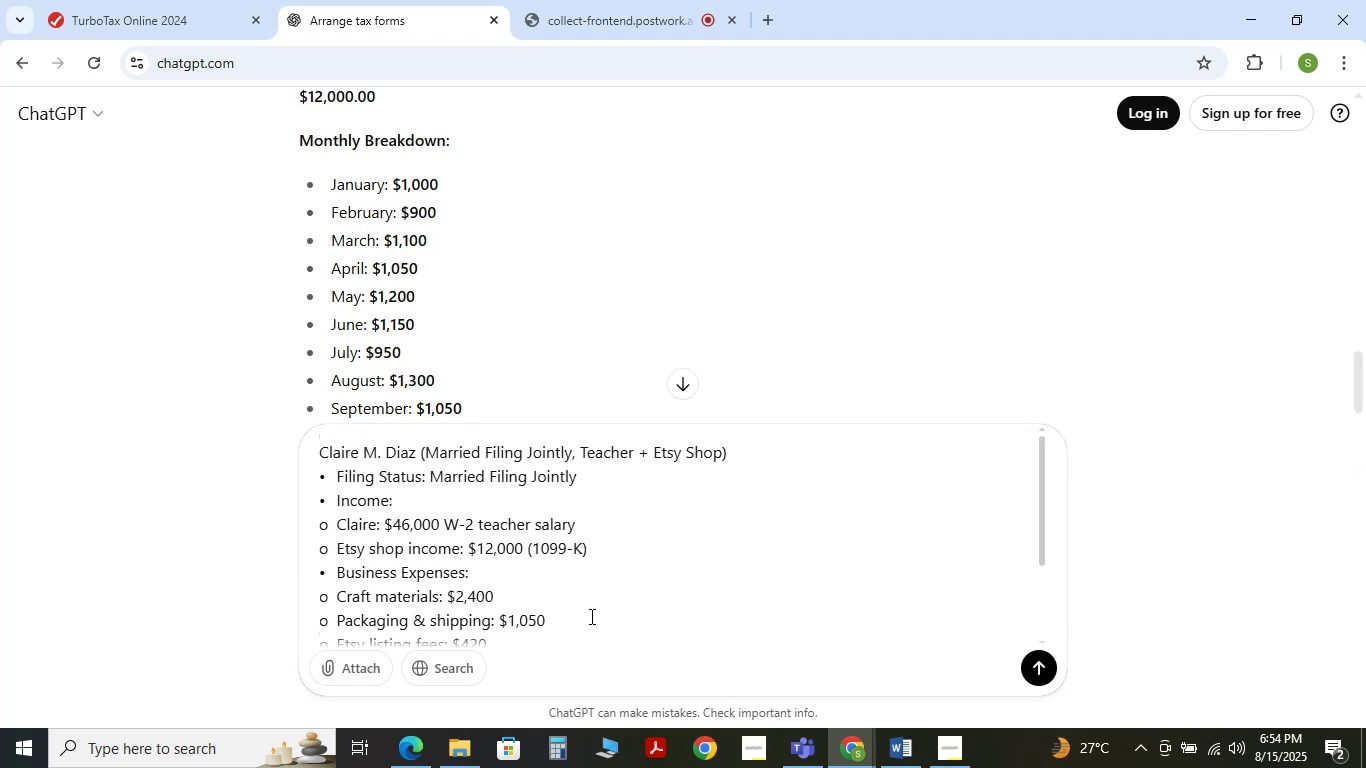 
hold_key(key=ShiftRight, duration=0.36)
 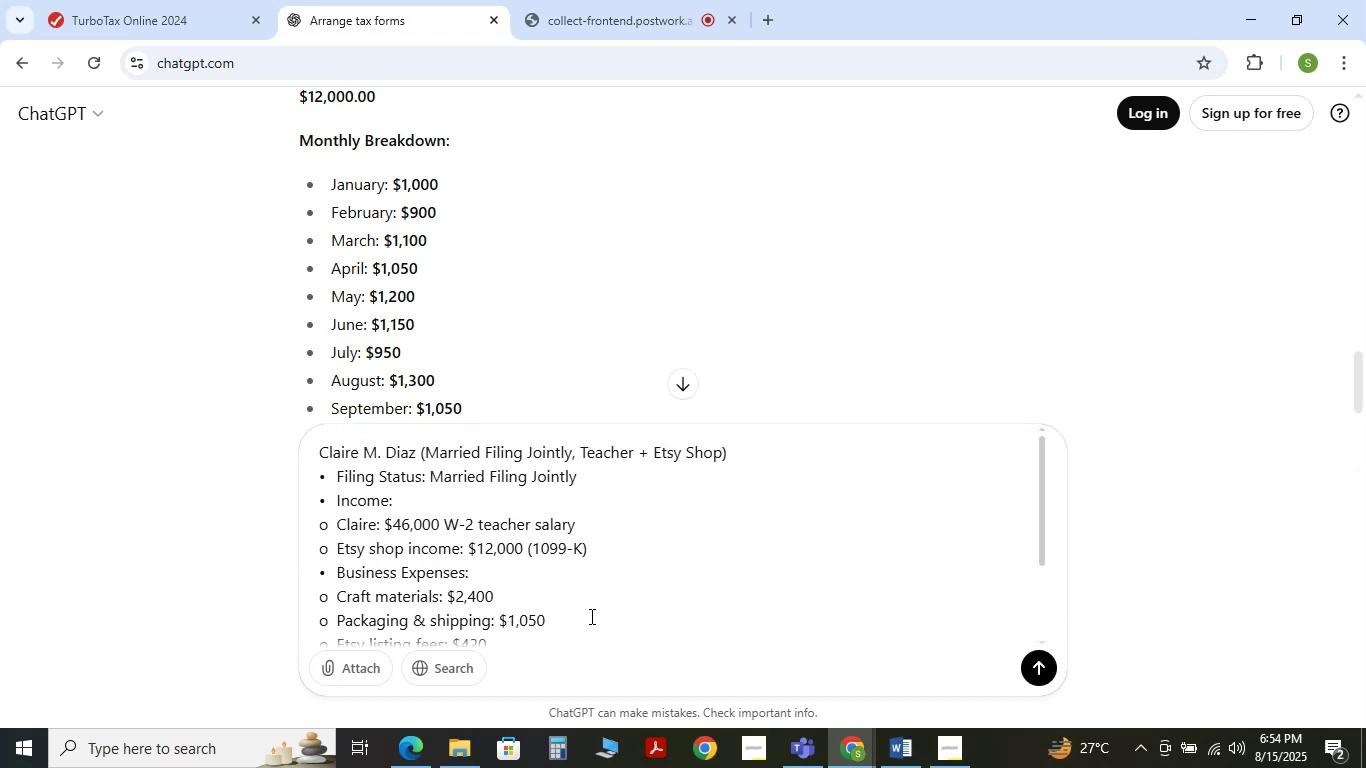 
scroll: coordinate [585, 616], scroll_direction: down, amount: 5.0
 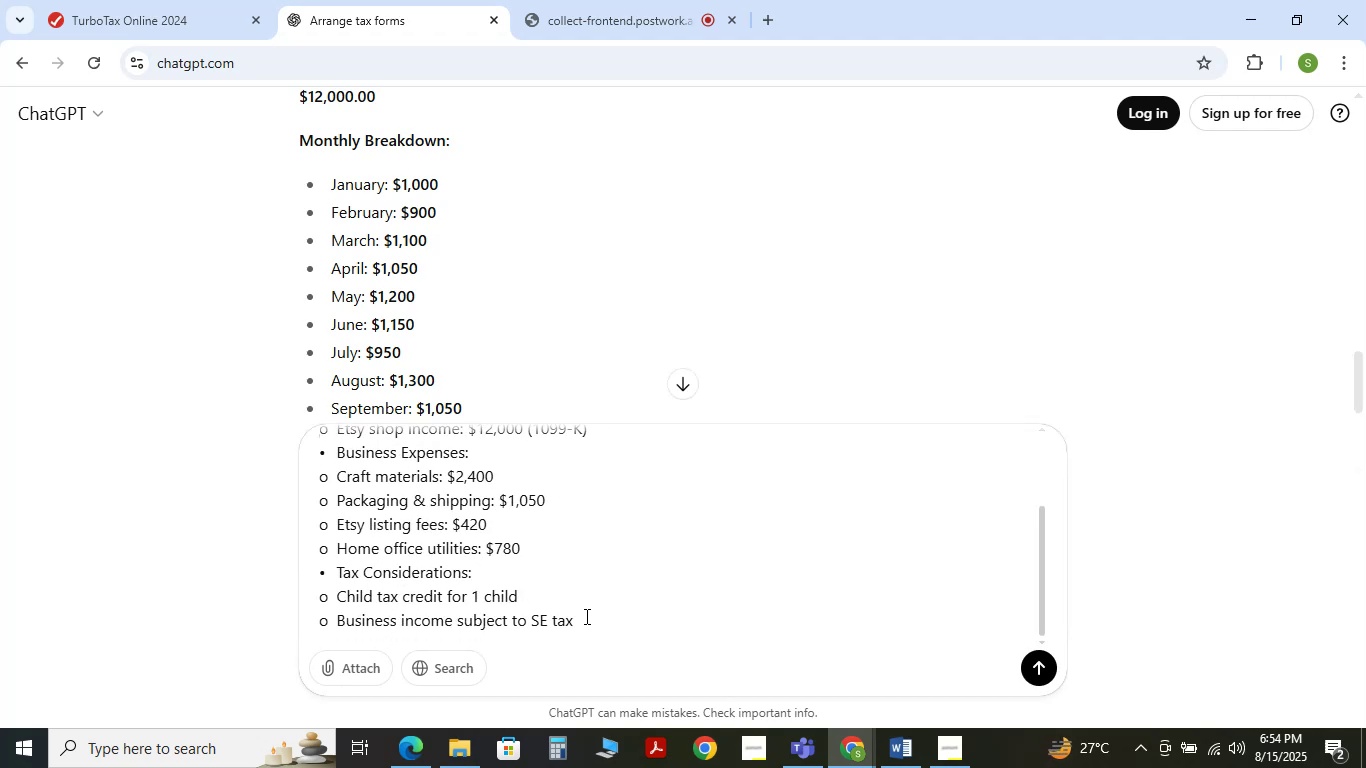 
left_click([585, 616])
 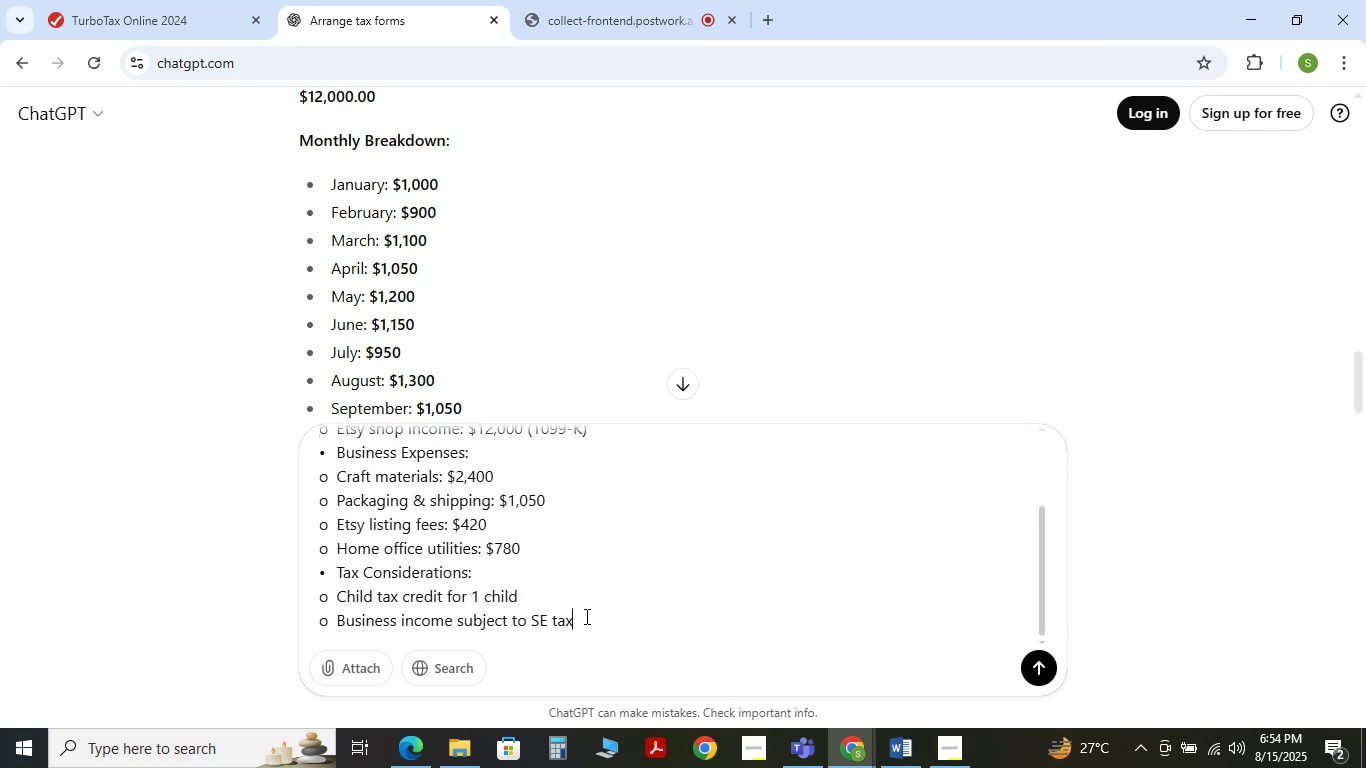 
key(Shift+ShiftRight)
 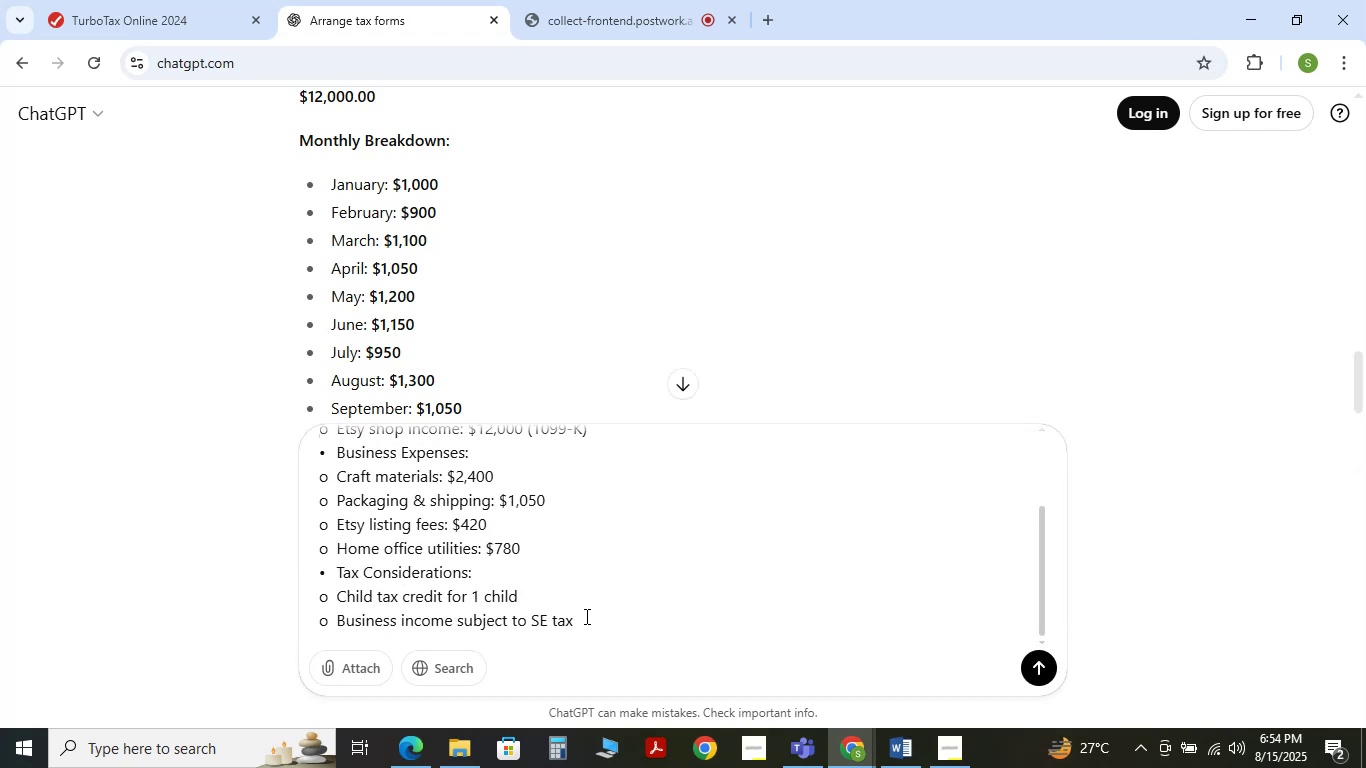 
key(Shift+Enter)
 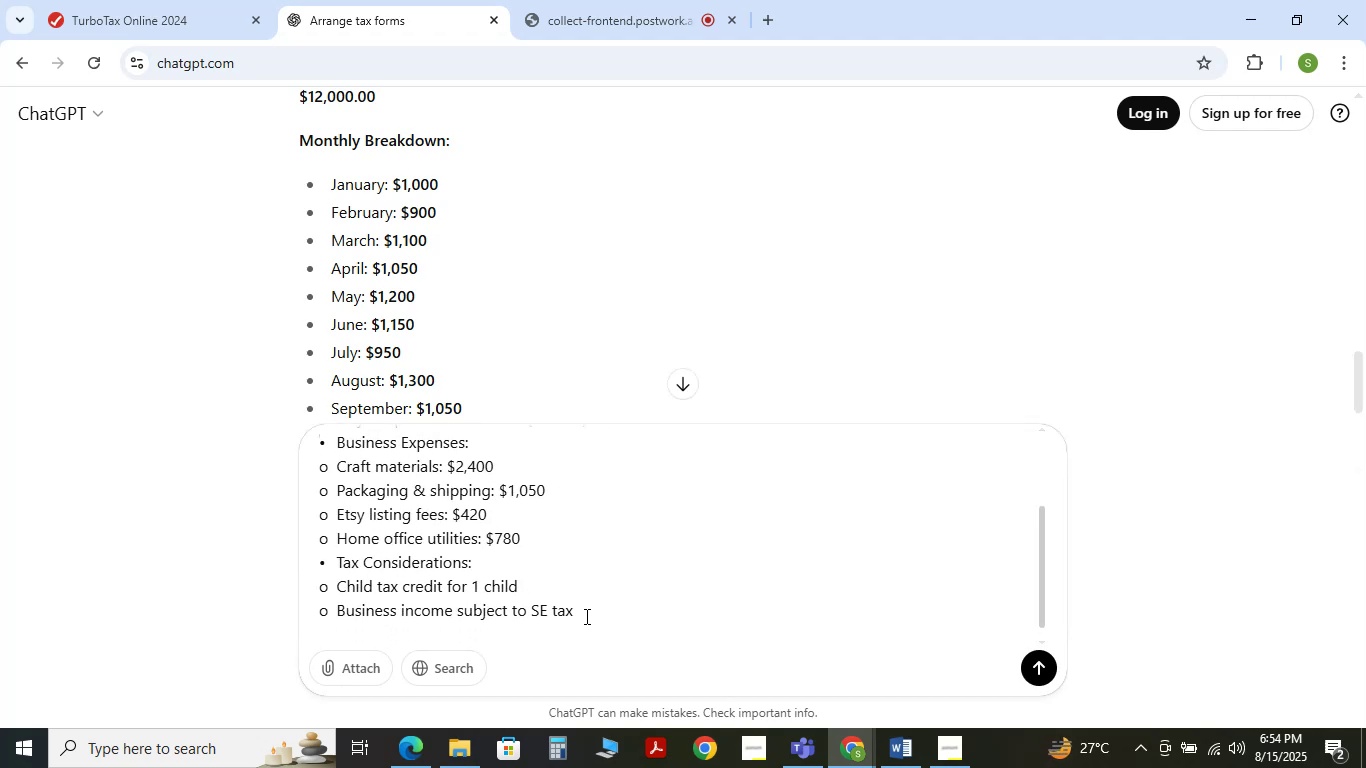 
type(calculater)
key(Backspace)
type( tax)
 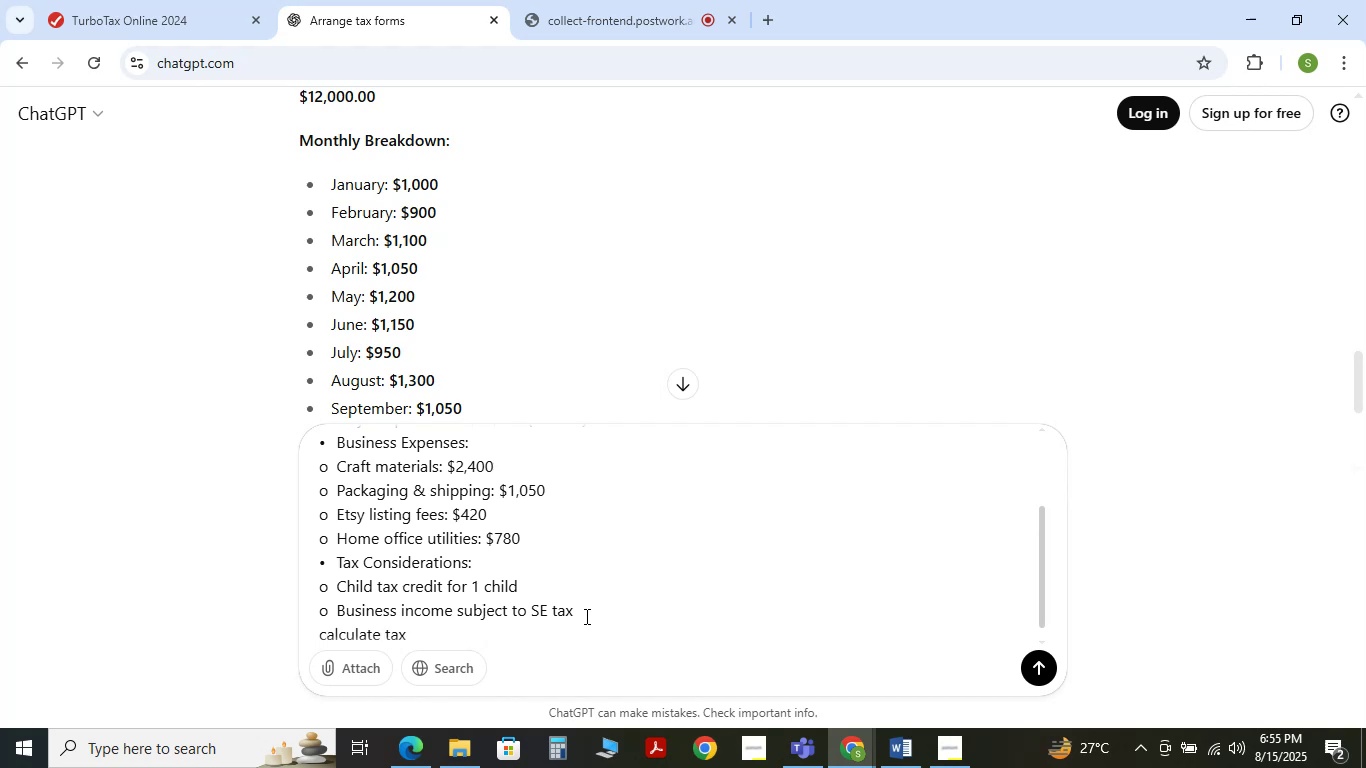 
key(Shift+Enter)
 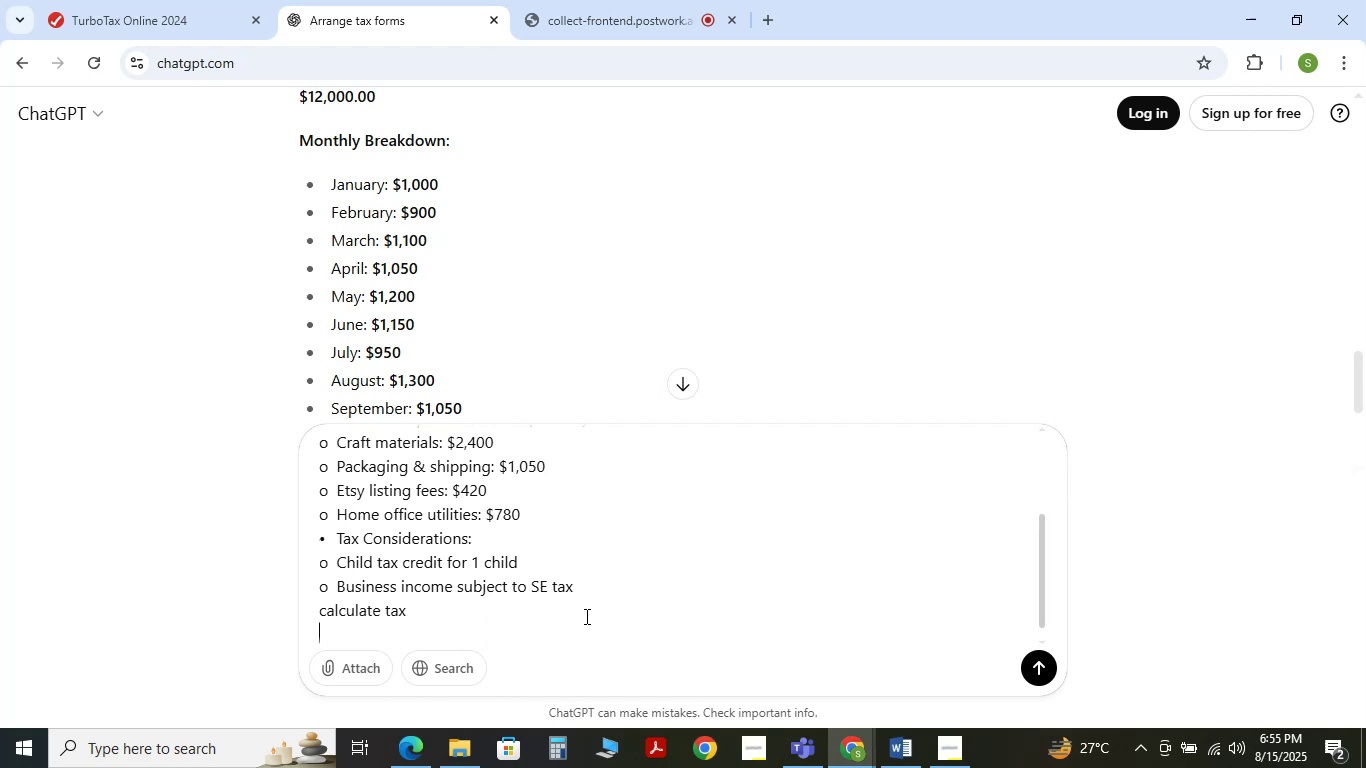 
hold_key(key=ControlLeft, duration=1.53)
 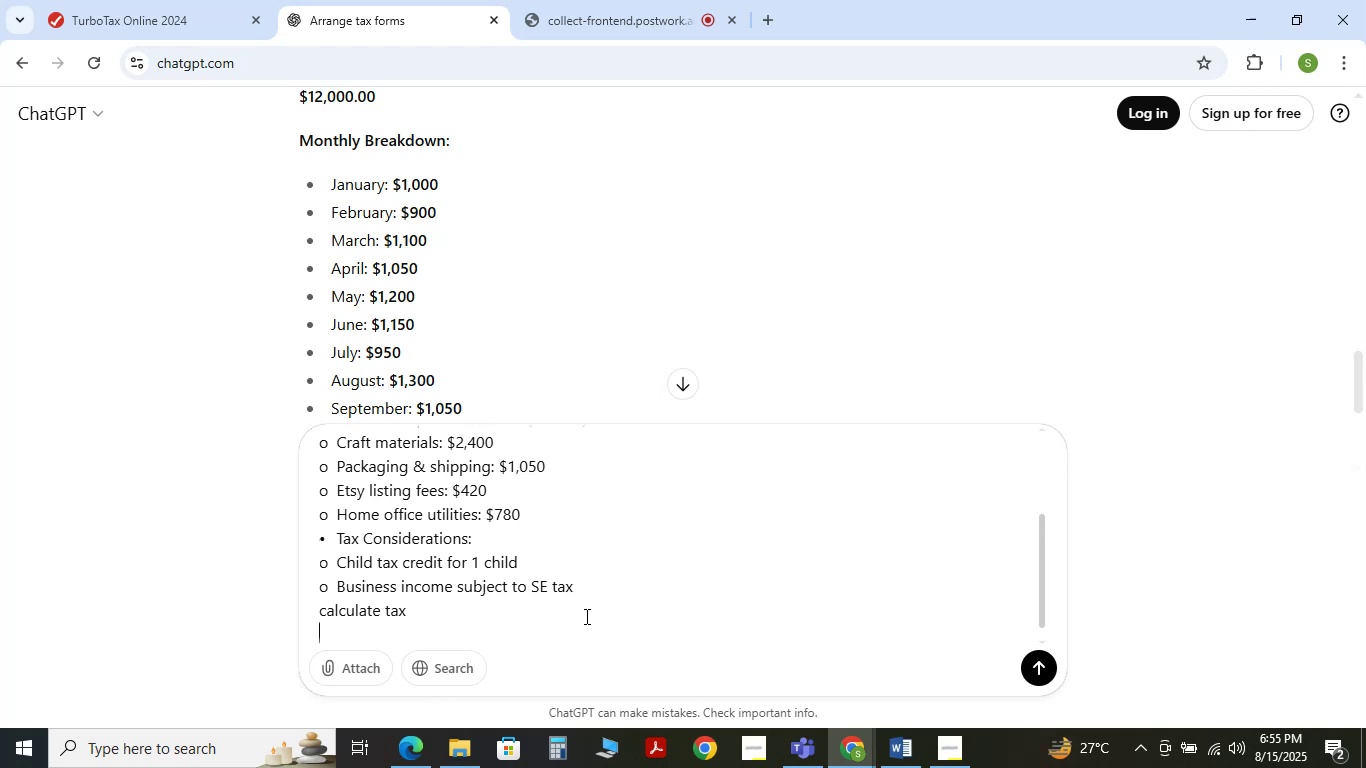 
hold_key(key=ControlLeft, duration=1.51)
 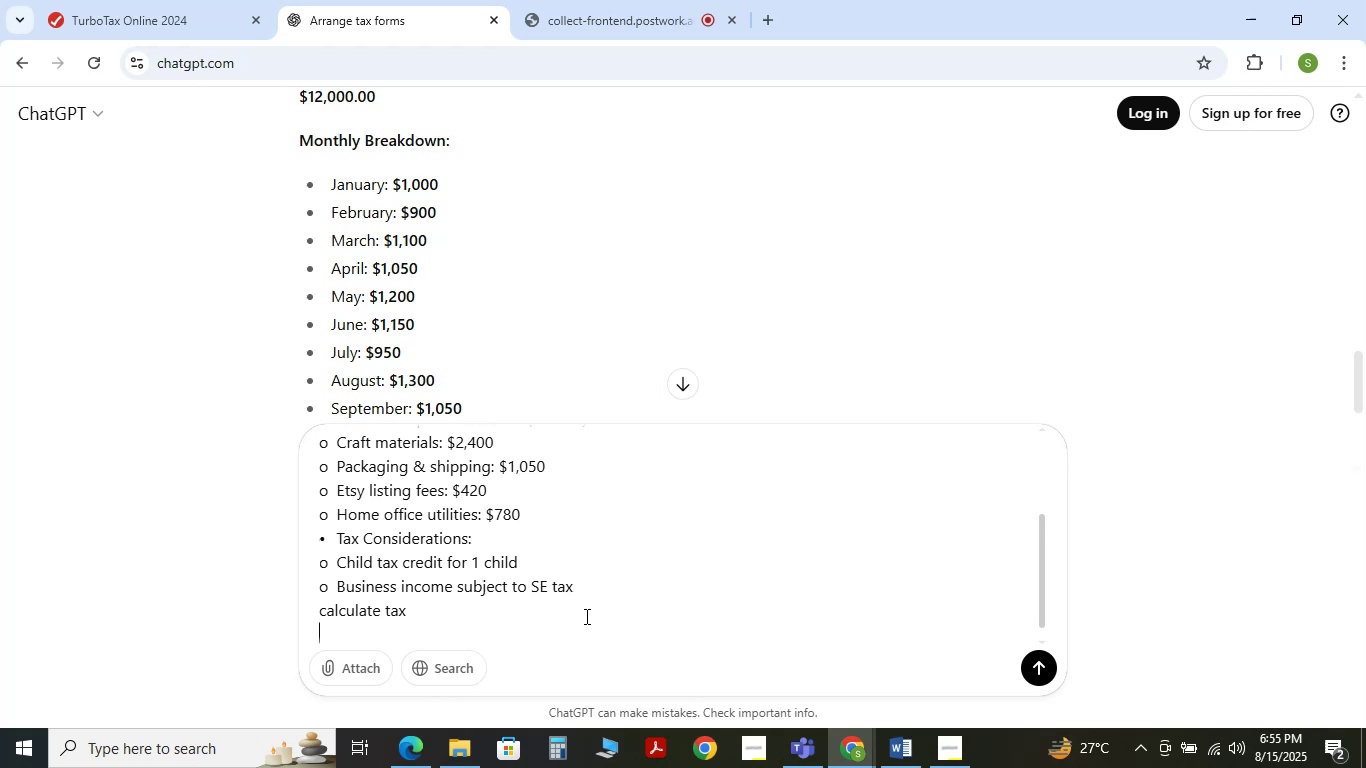 
hold_key(key=ControlLeft, duration=0.65)
 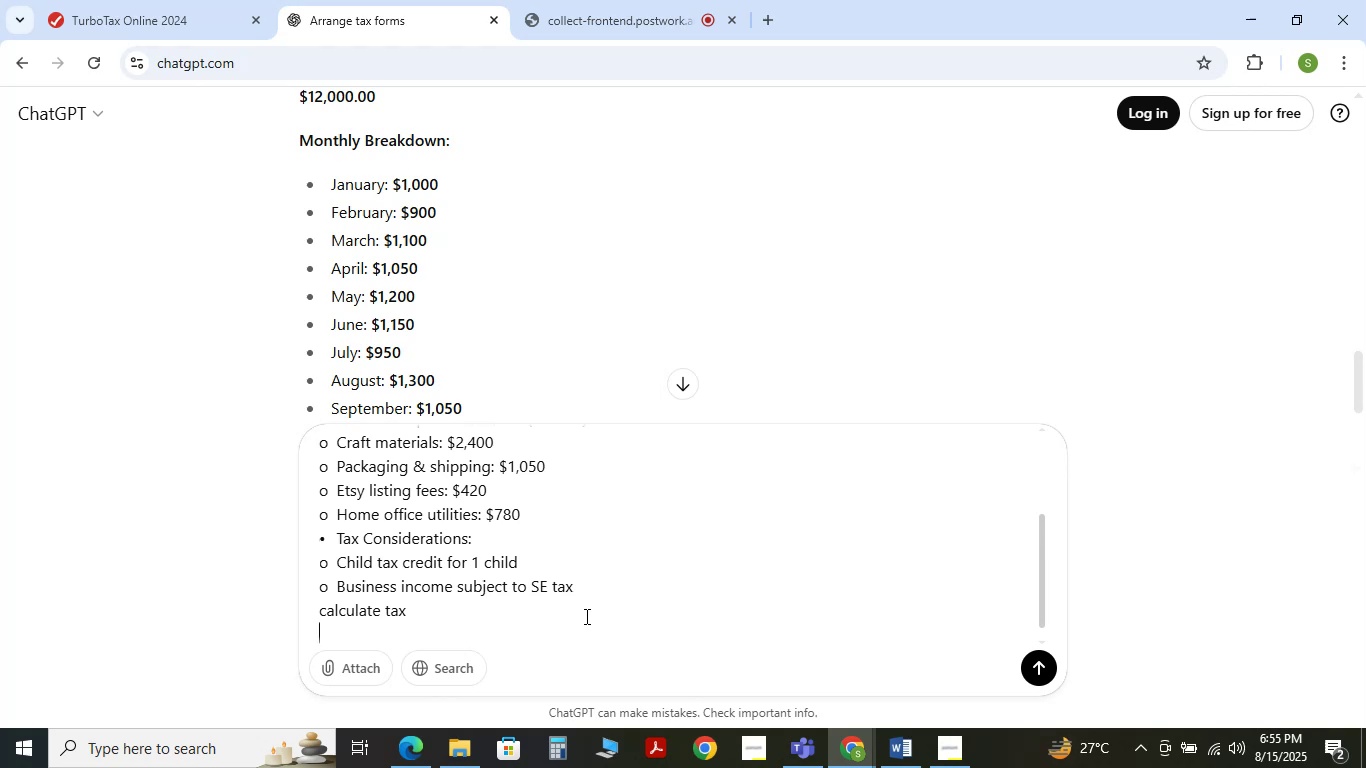 
scroll: coordinate [544, 553], scroll_direction: up, amount: 2.0
 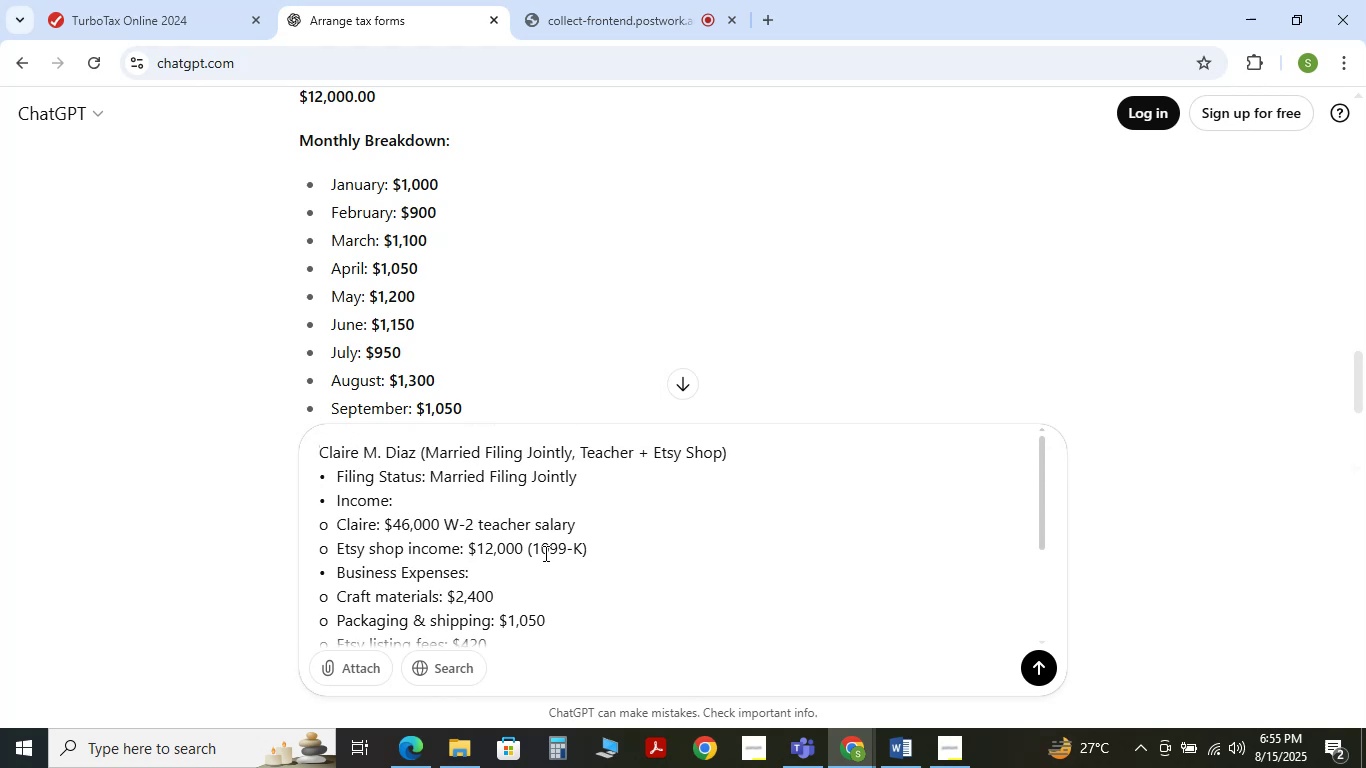 
scroll: coordinate [544, 553], scroll_direction: down, amount: 1.0
 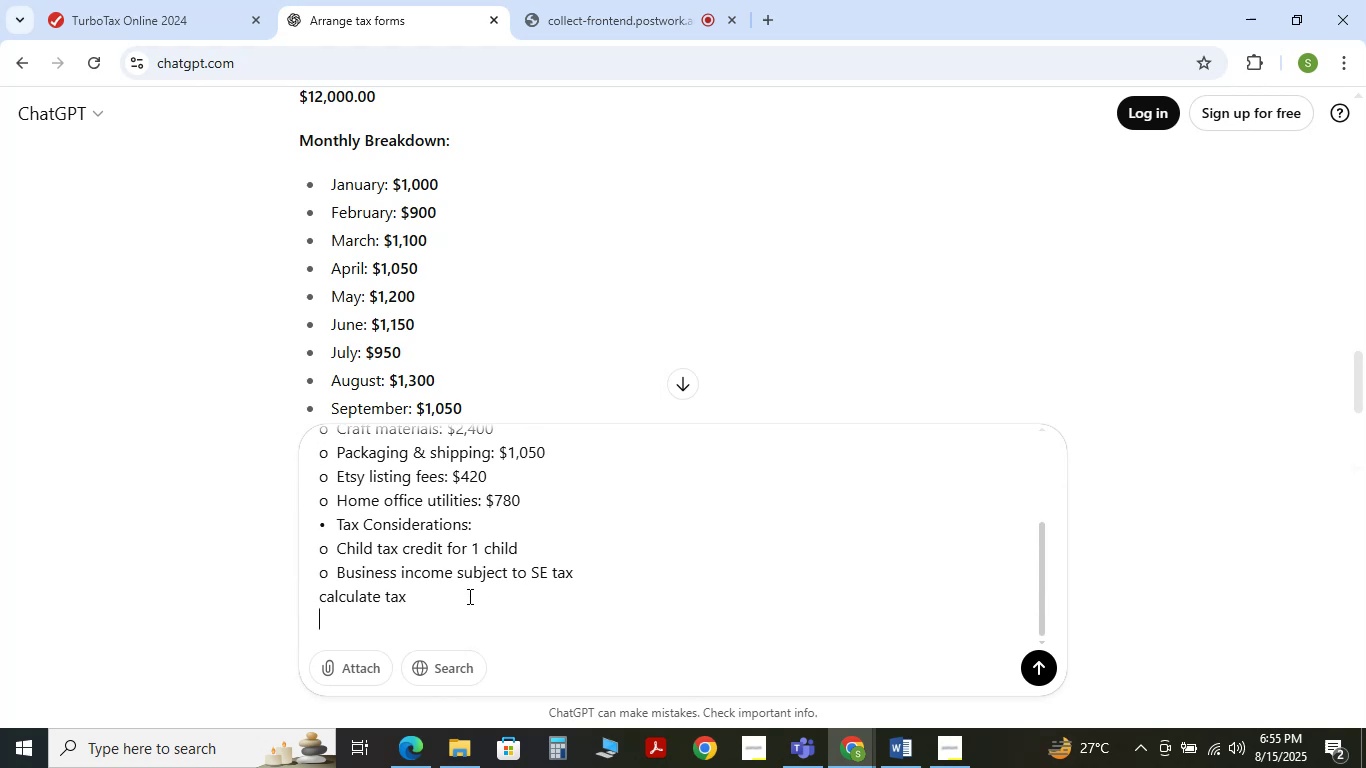 
wait(6.26)
 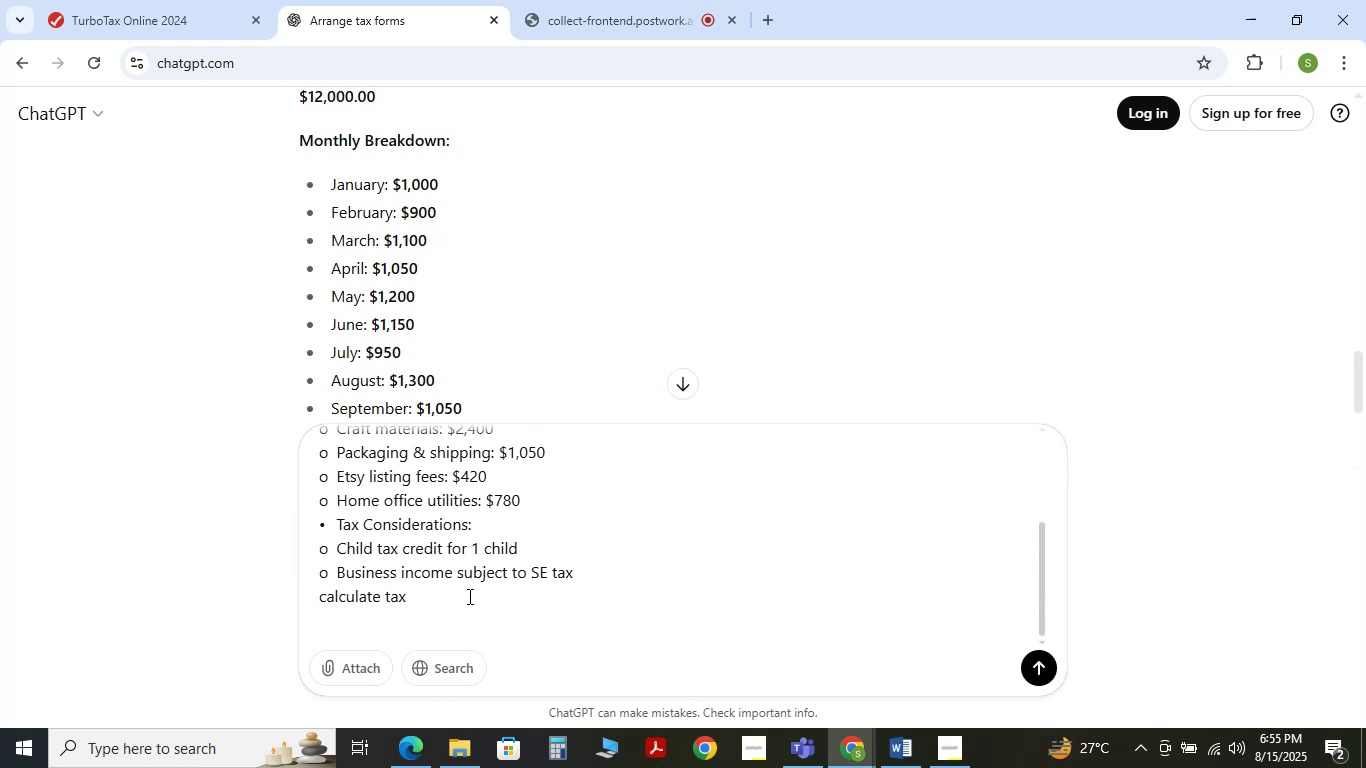 
type(also )
 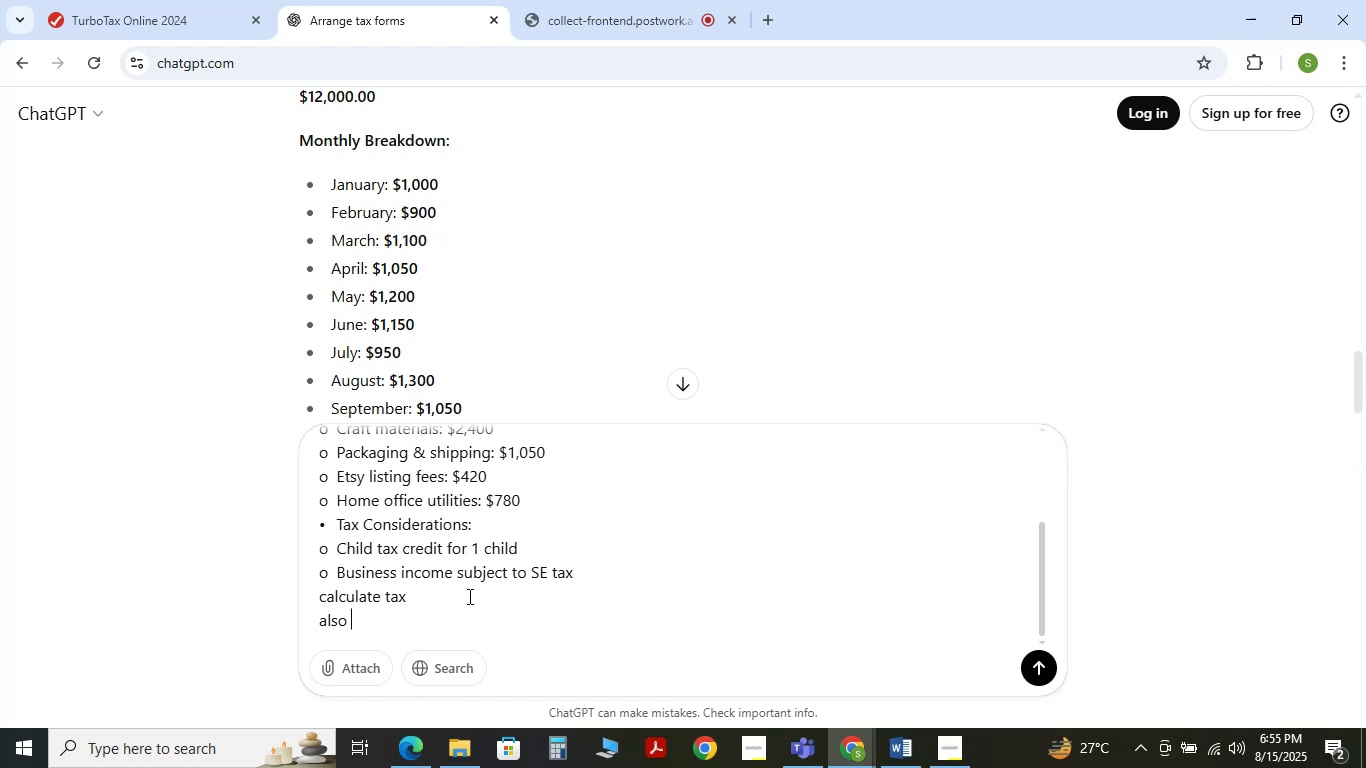 
type(tell )
key(Backspace)
key(Backspace)
key(Backspace)
key(Backspace)
key(Backspace)
type(guide on turbo tax)
 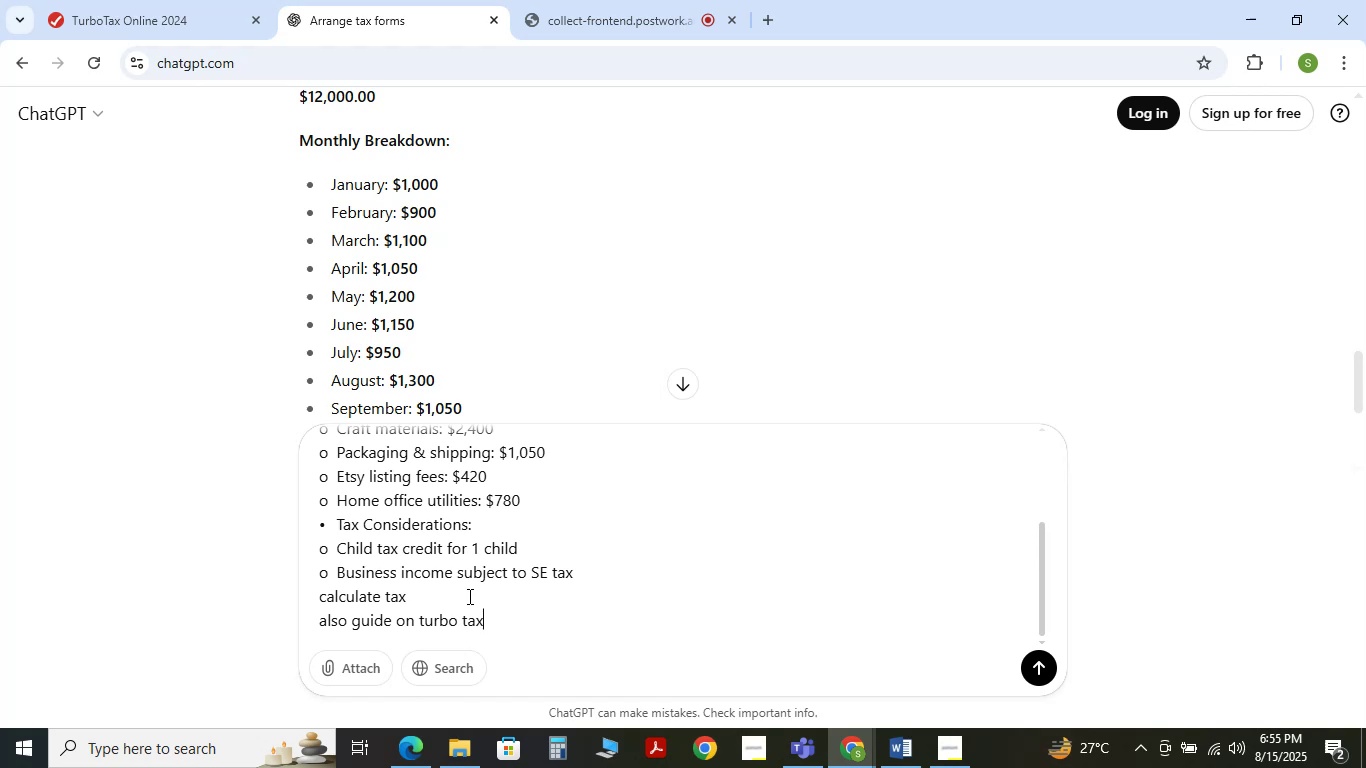 
key(Enter)
 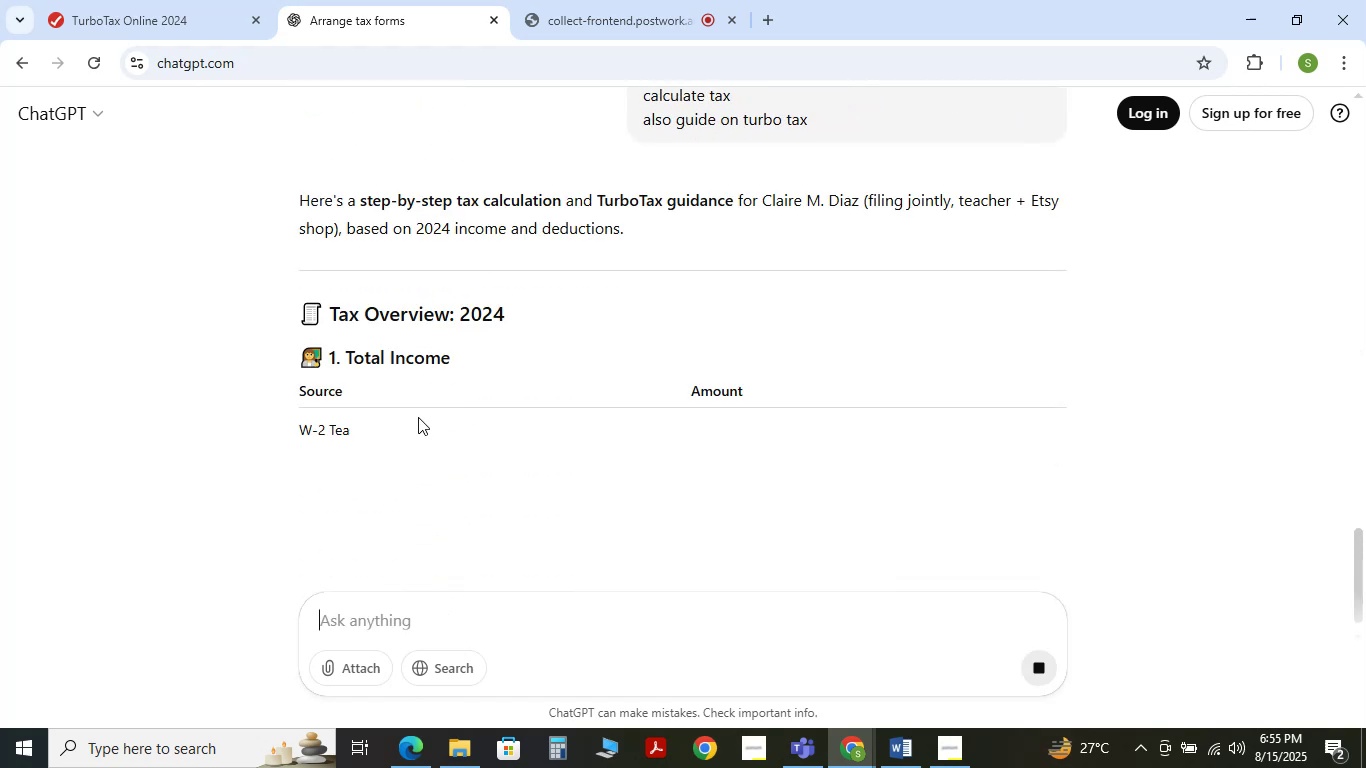 
scroll: coordinate [439, 324], scroll_direction: down, amount: 5.0
 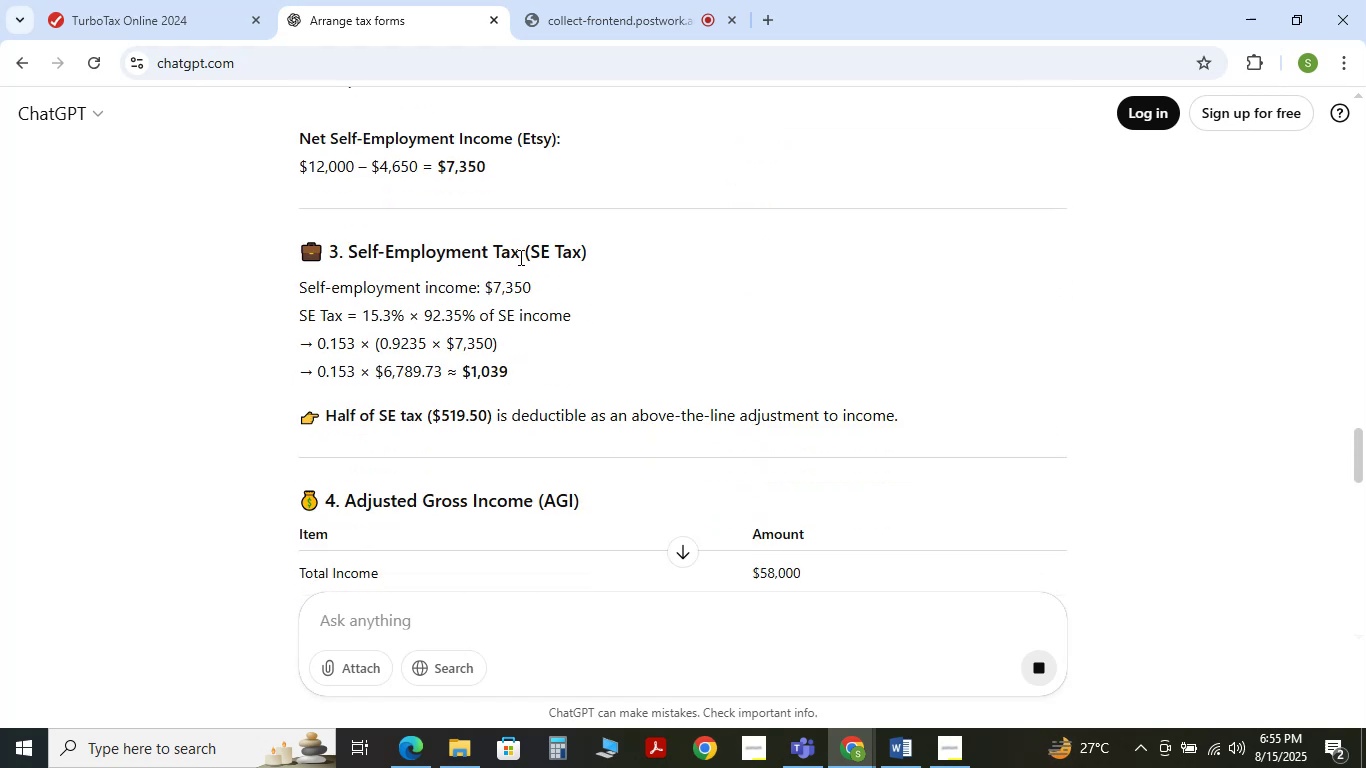 
wait(8.86)
 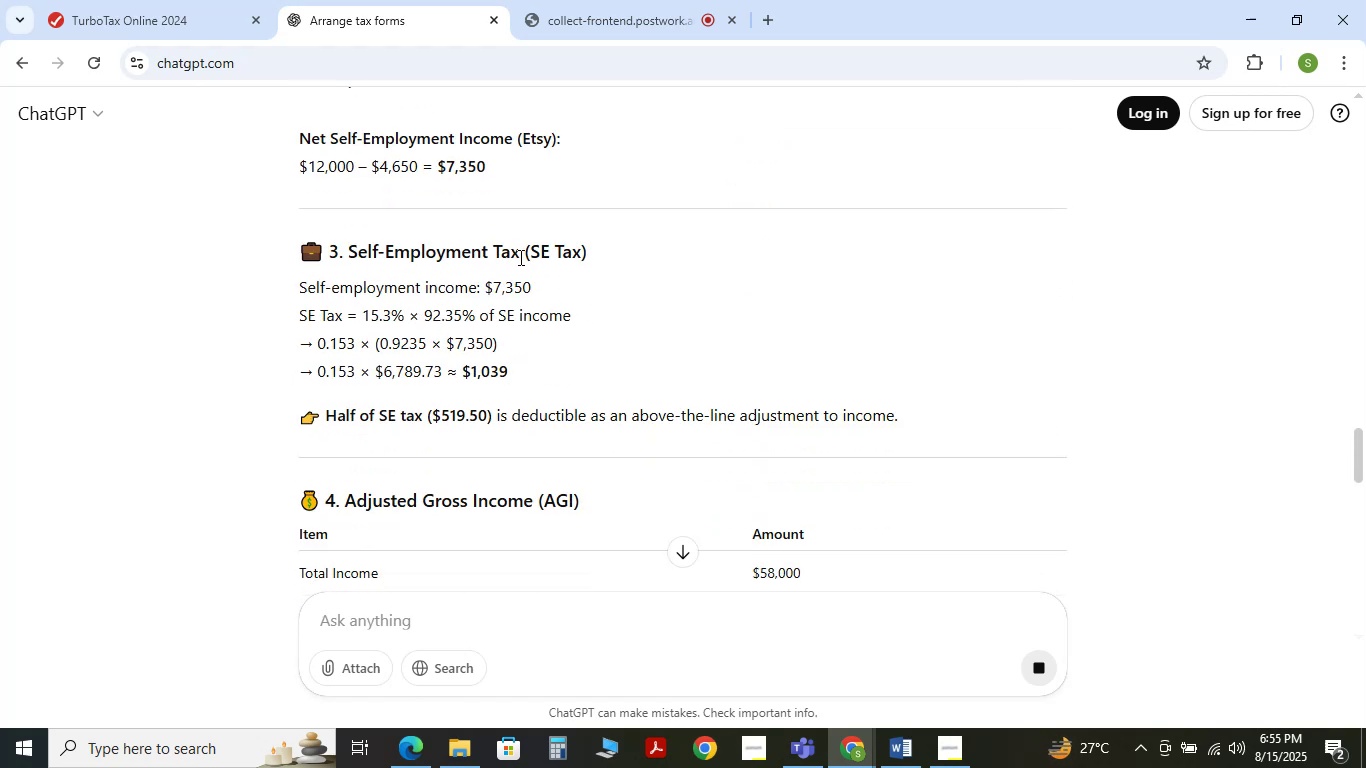 
scroll: coordinate [403, 385], scroll_direction: down, amount: 6.0
 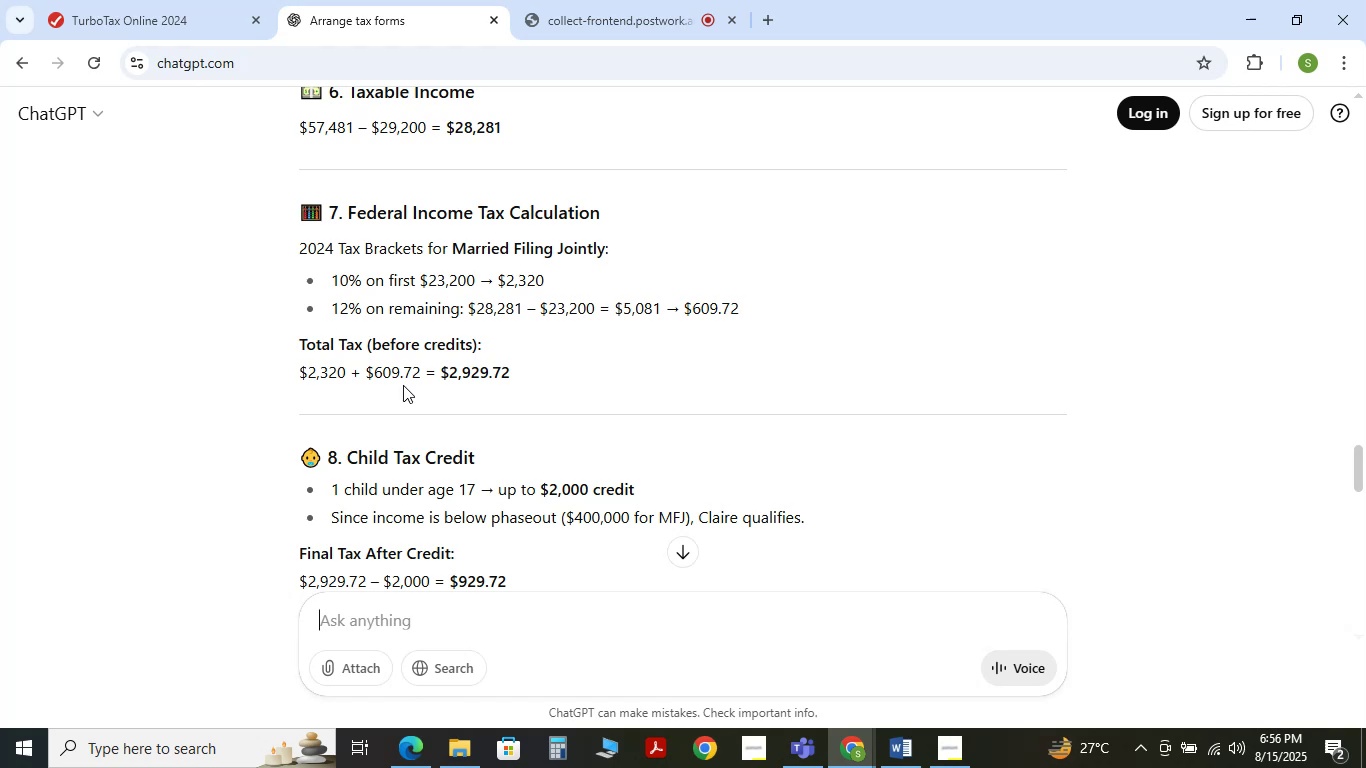 
wait(6.33)
 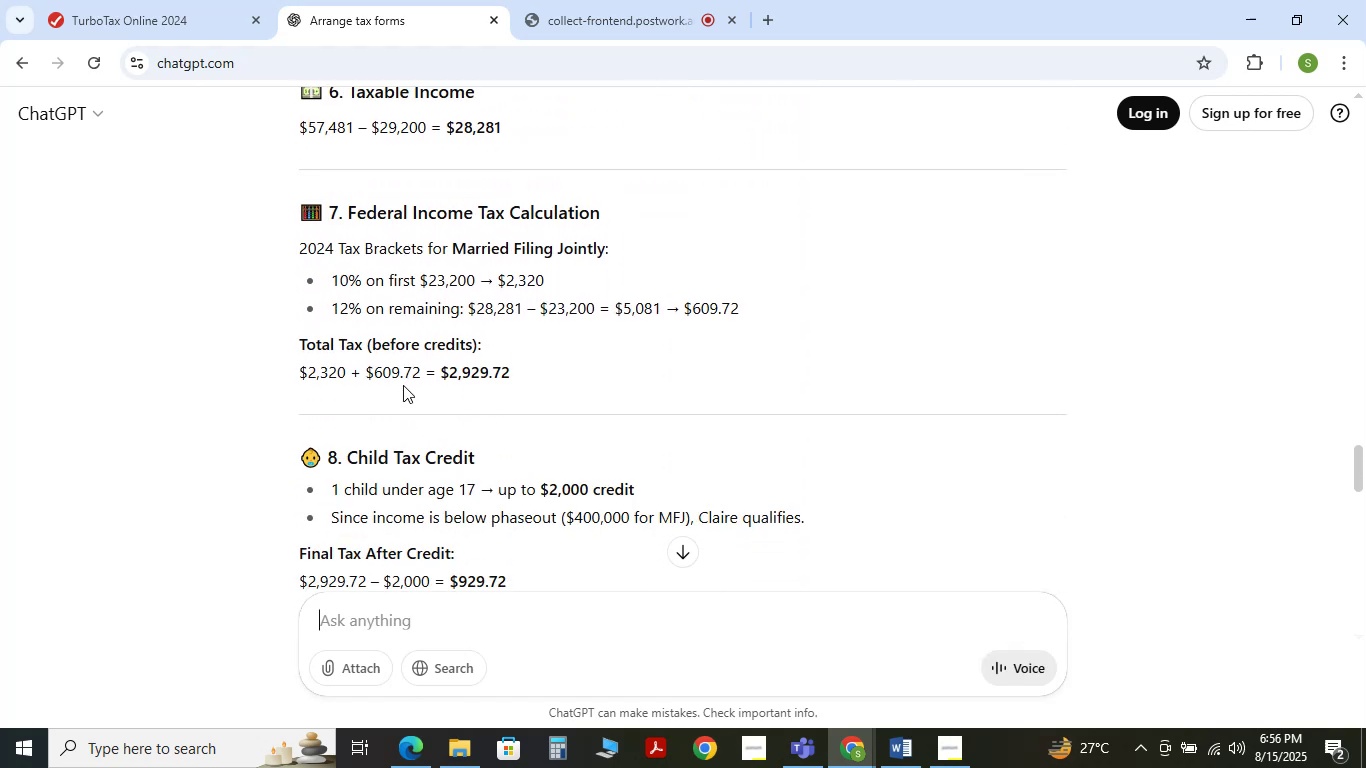 
scroll: coordinate [403, 385], scroll_direction: down, amount: 2.0
 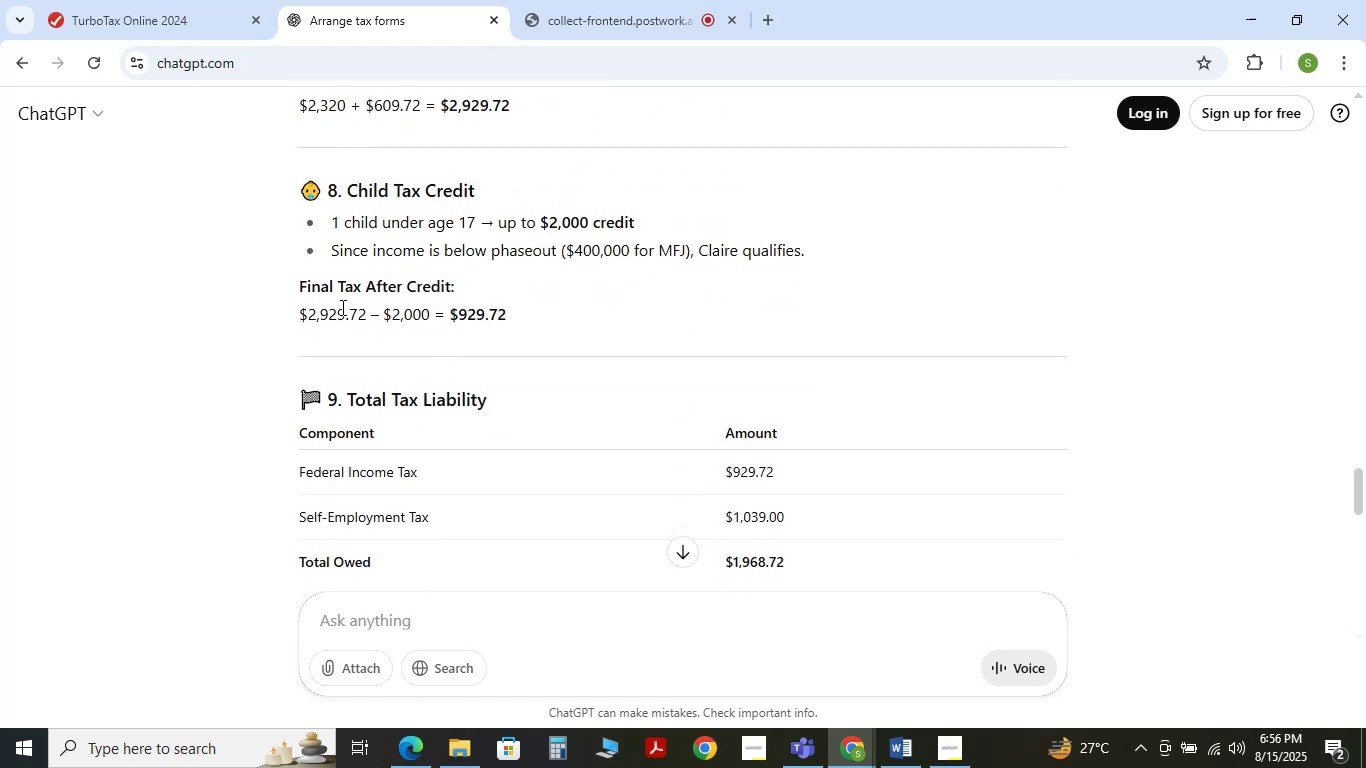 
wait(5.33)
 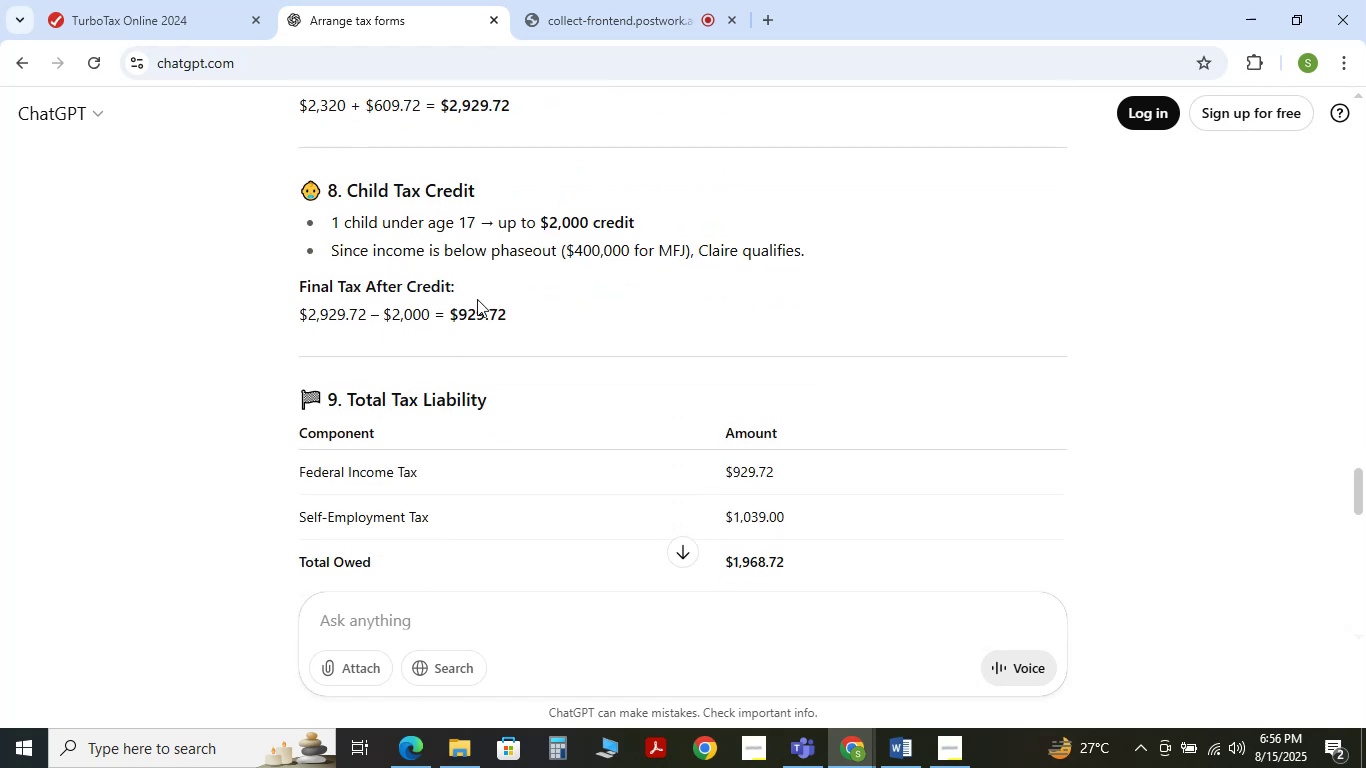 
scroll: coordinate [426, 348], scroll_direction: down, amount: 1.0
 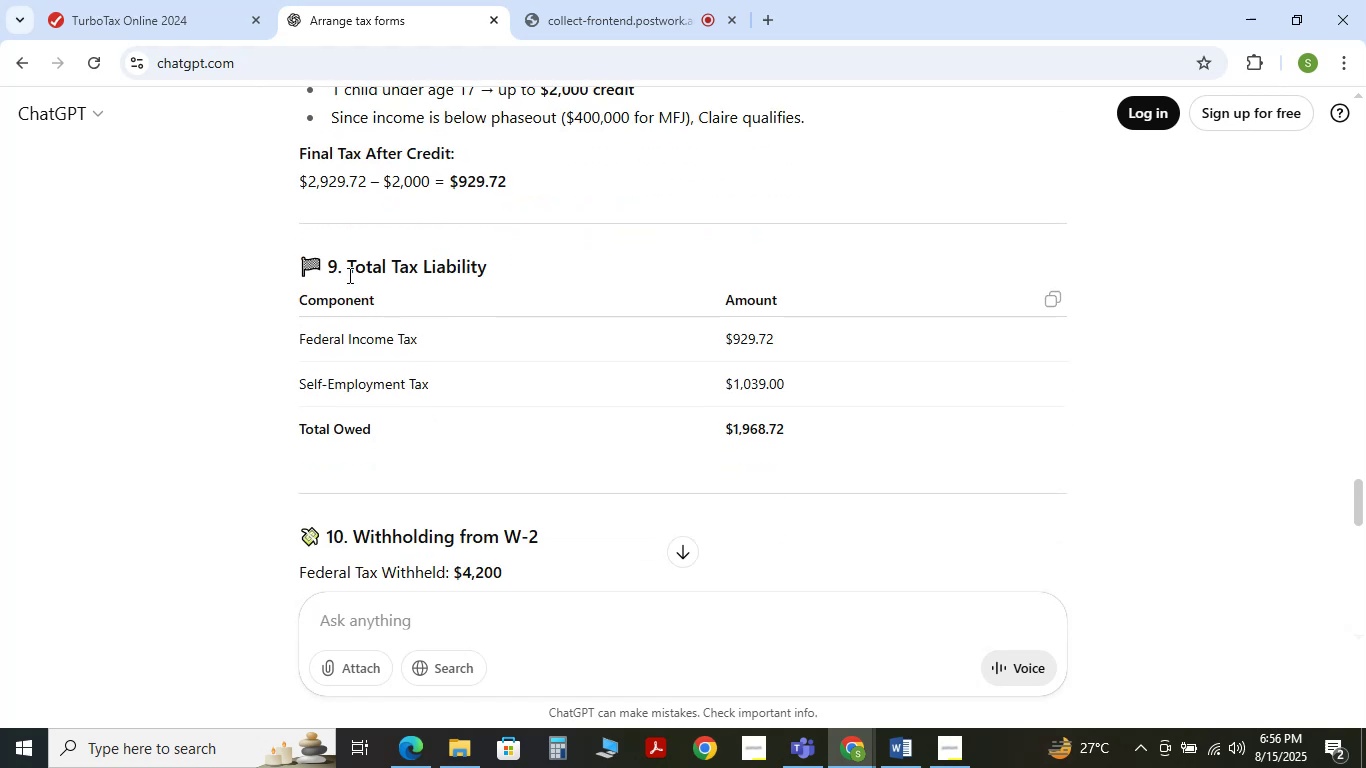 
left_click_drag(start_coordinate=[348, 272], to_coordinate=[482, 272])
 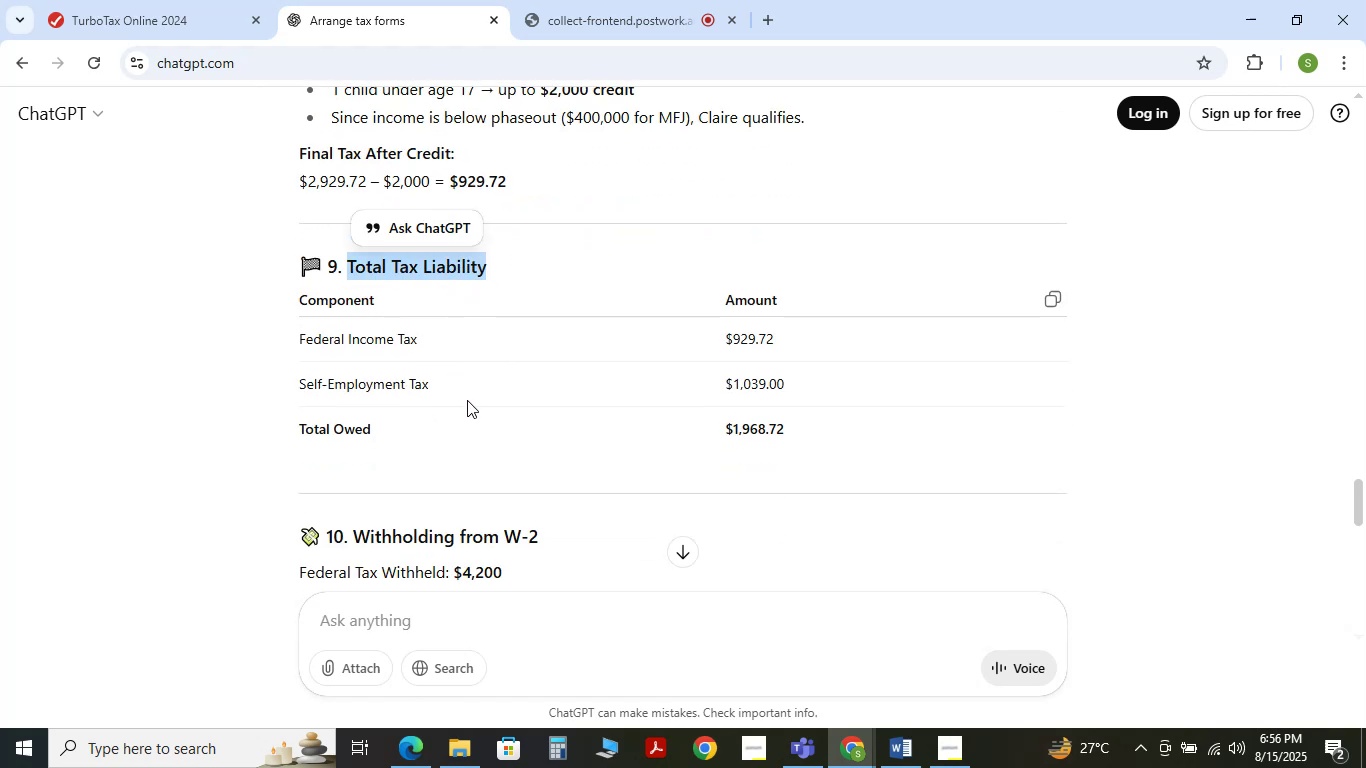 
wait(9.78)
 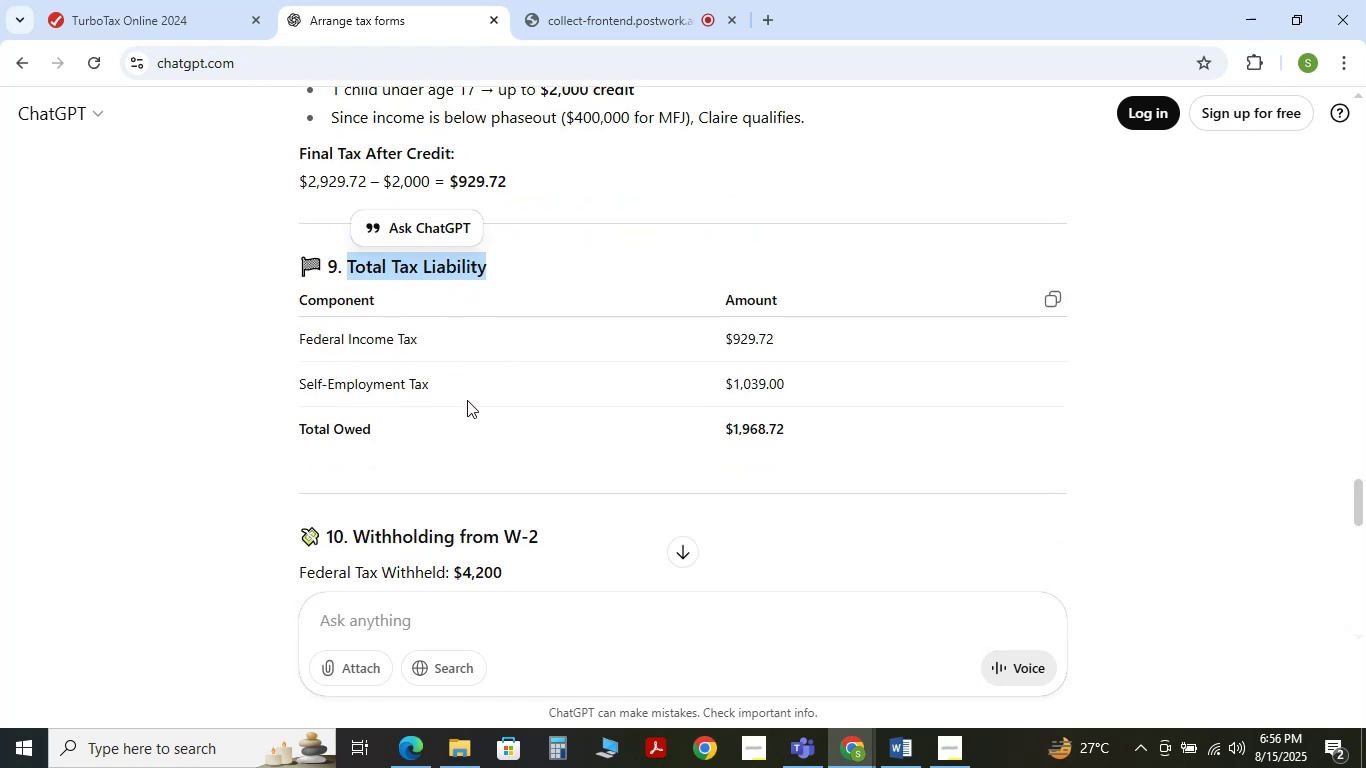 
scroll: coordinate [471, 397], scroll_direction: down, amount: 2.0
 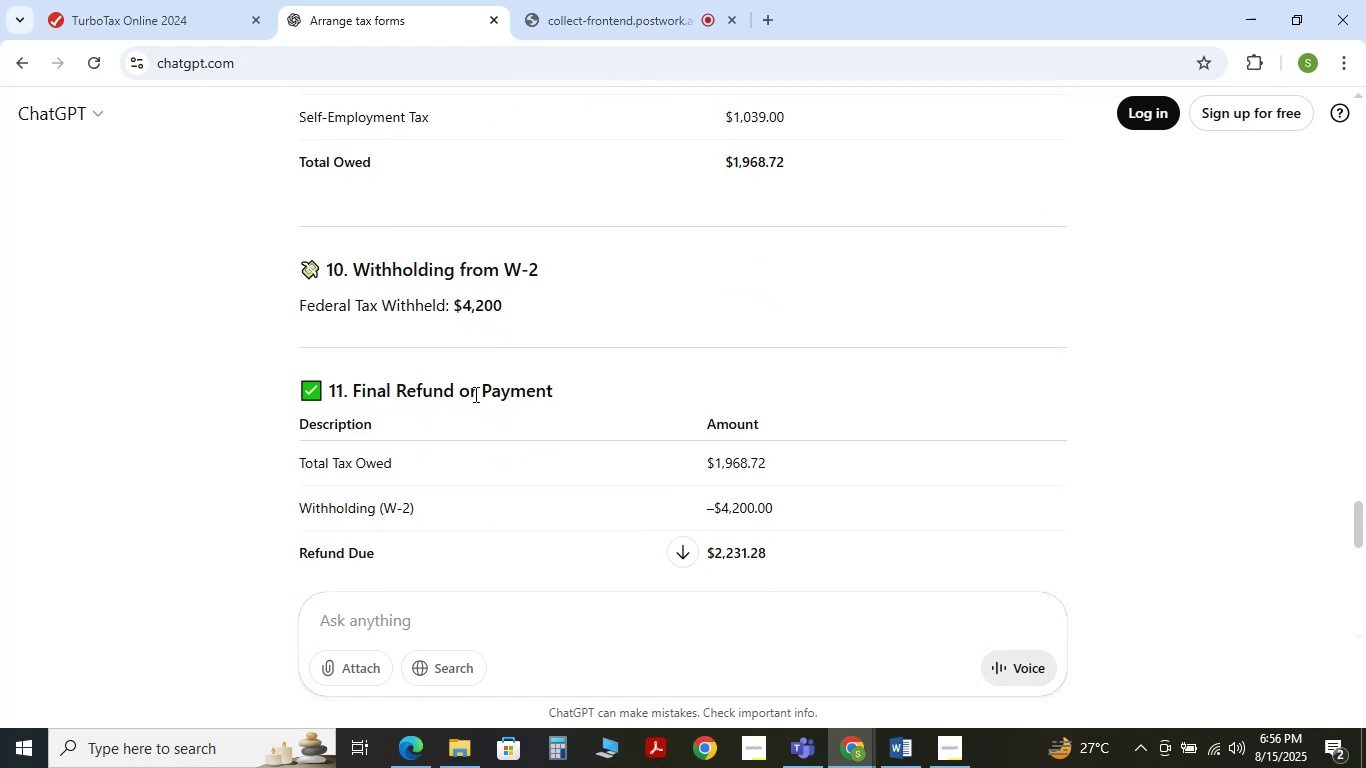 
wait(8.08)
 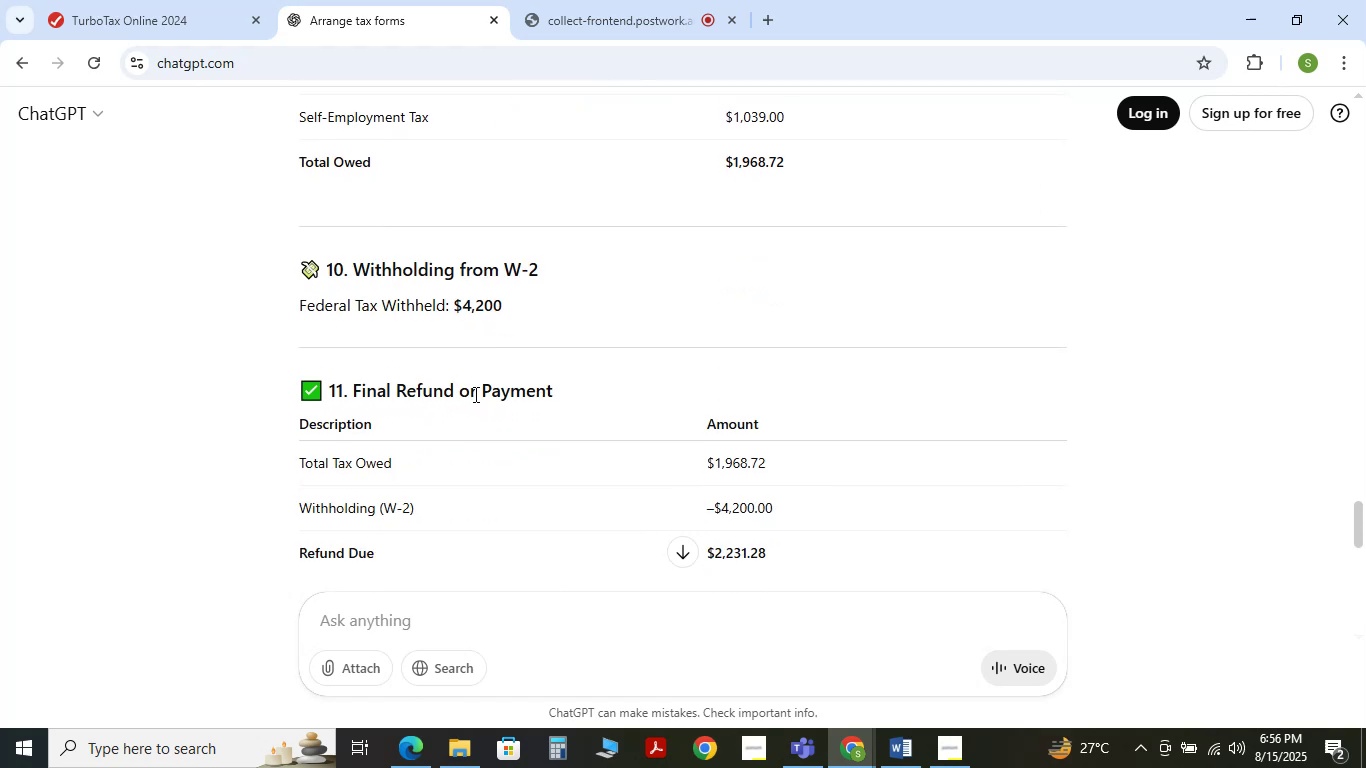 
scroll: coordinate [474, 394], scroll_direction: down, amount: 2.0
 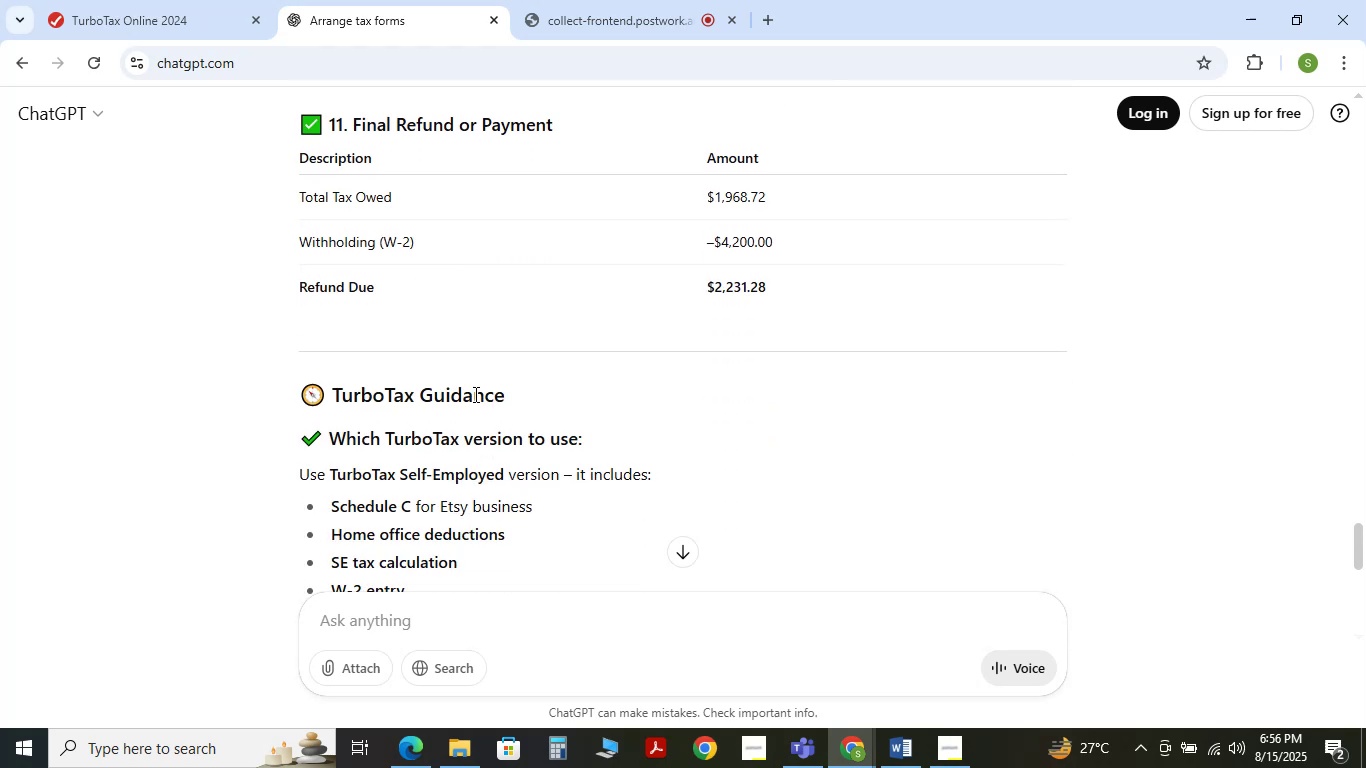 
wait(7.89)
 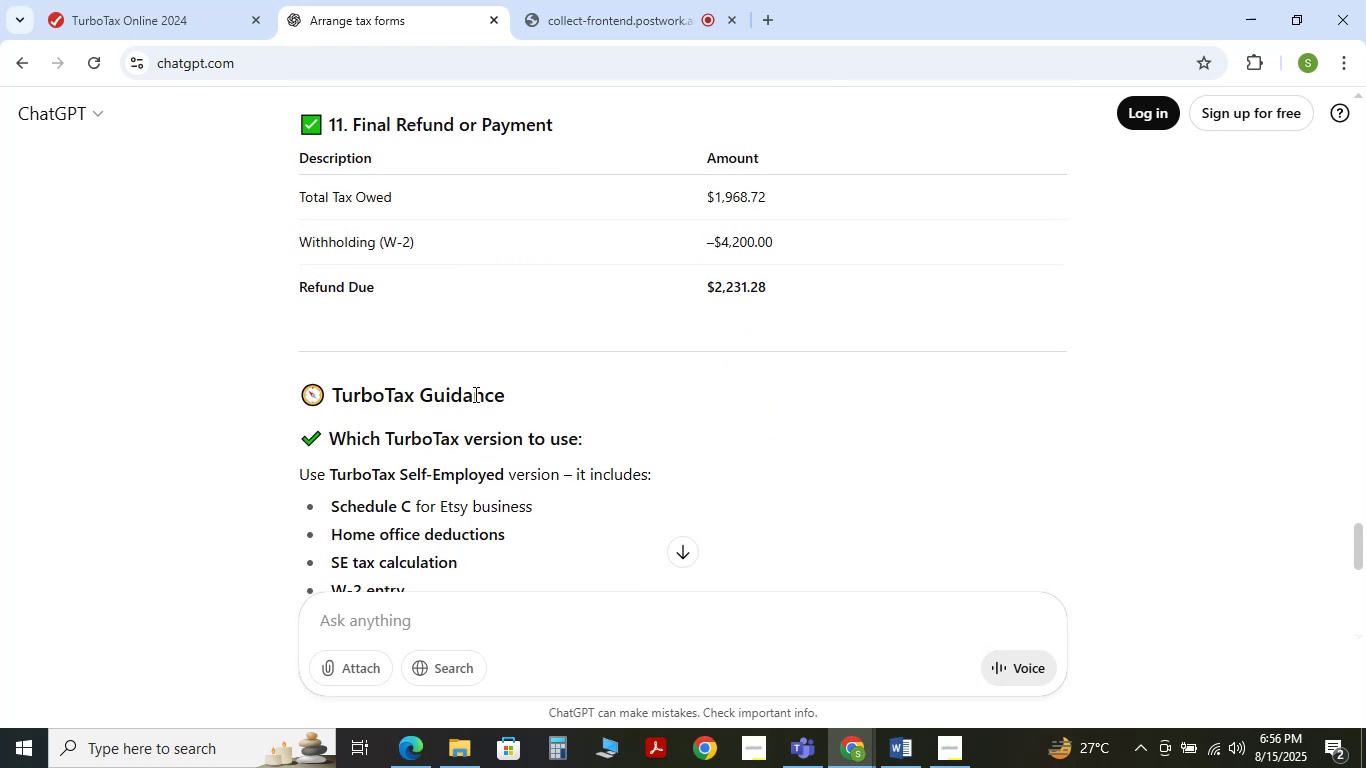 
scroll: coordinate [436, 424], scroll_direction: down, amount: 1.0
 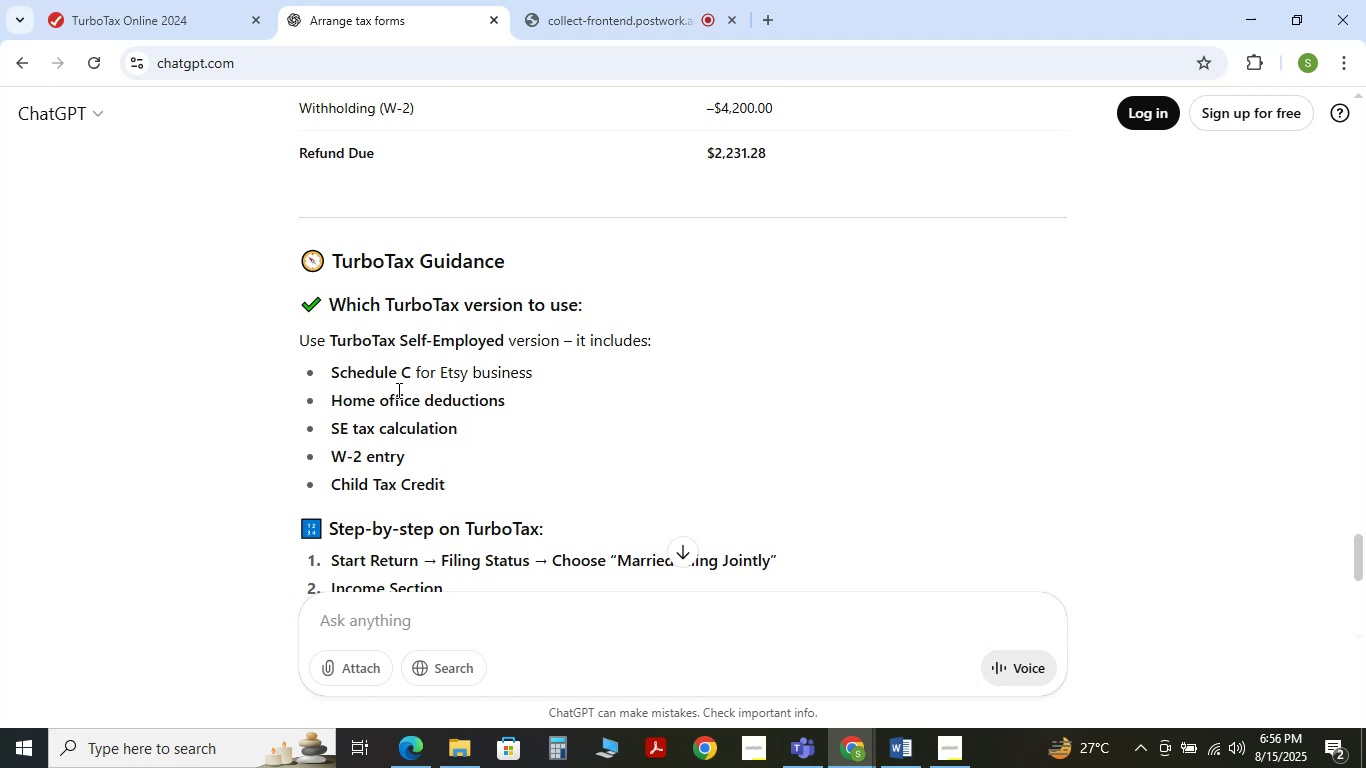 
wait(13.67)
 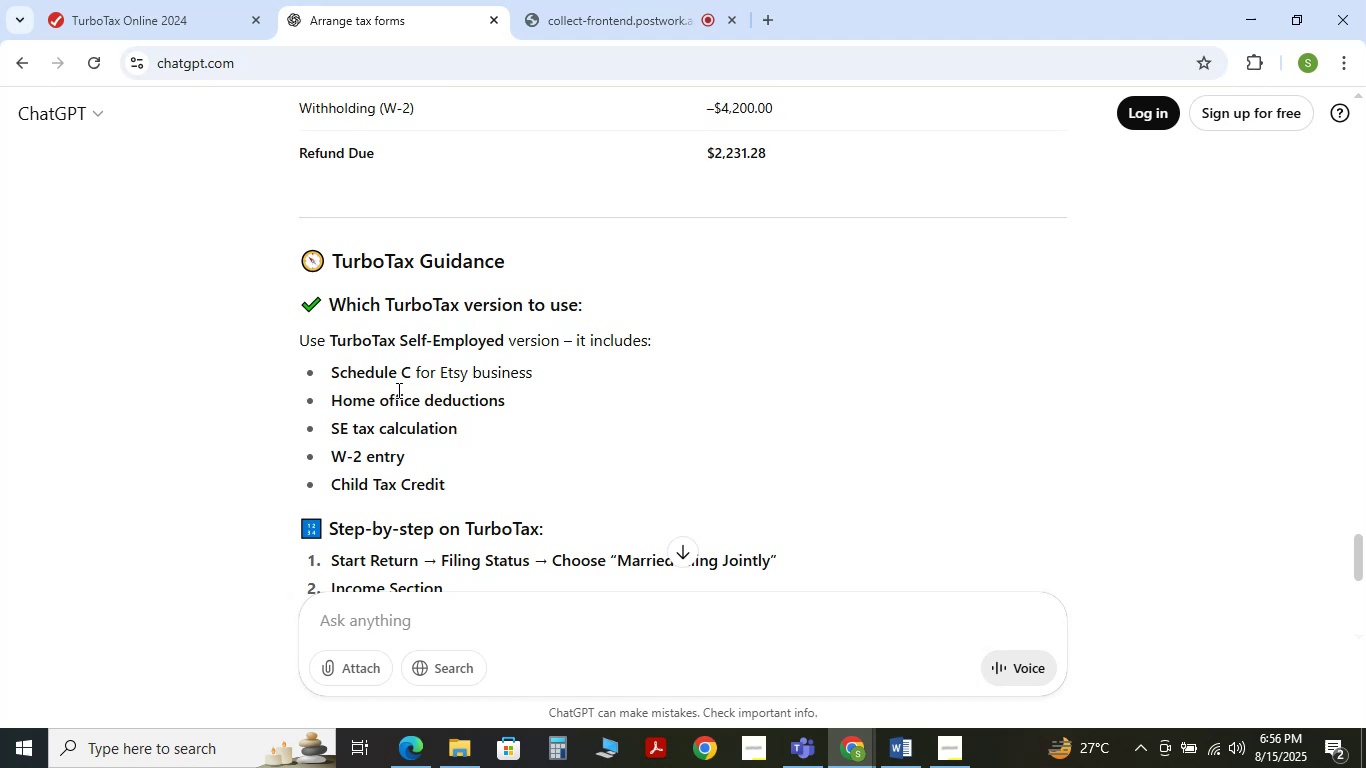 
scroll: coordinate [435, 431], scroll_direction: down, amount: 4.0
 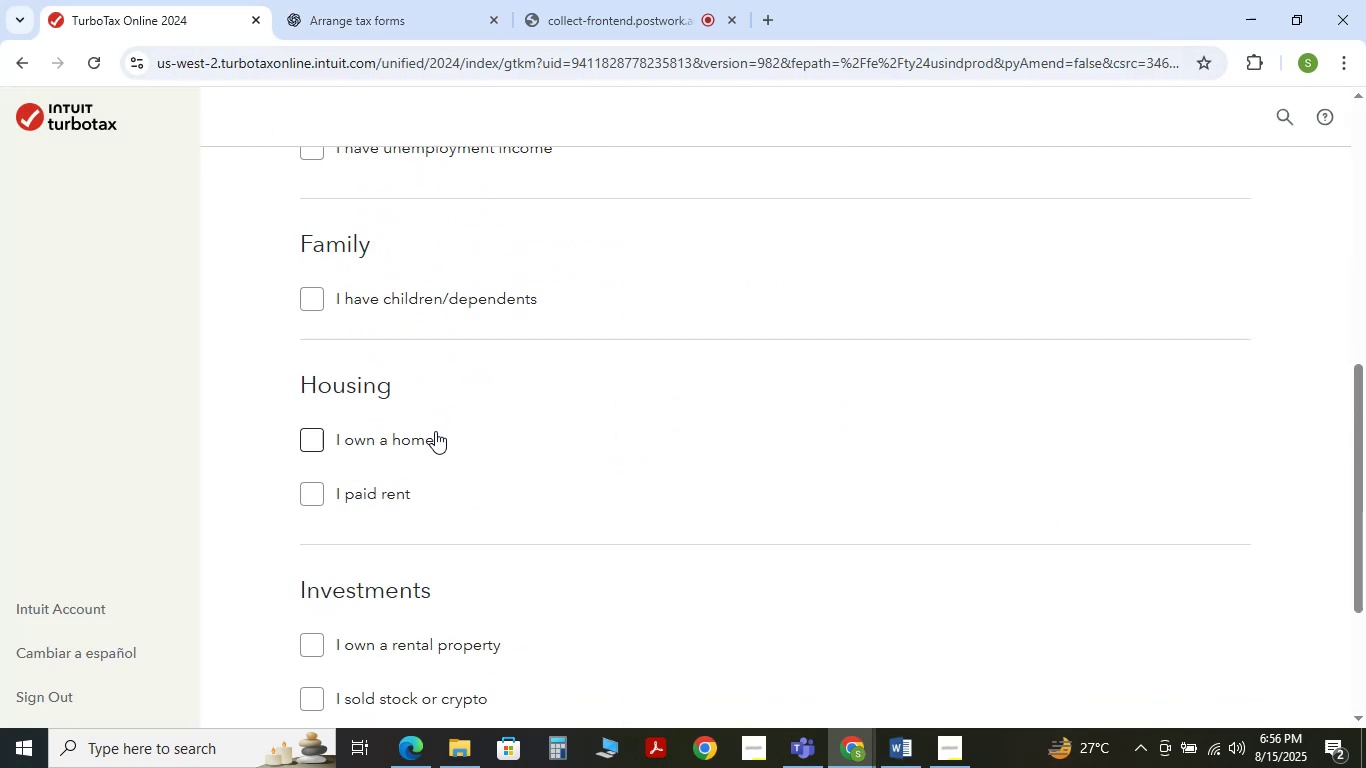 
scroll: coordinate [435, 431], scroll_direction: up, amount: 2.0
 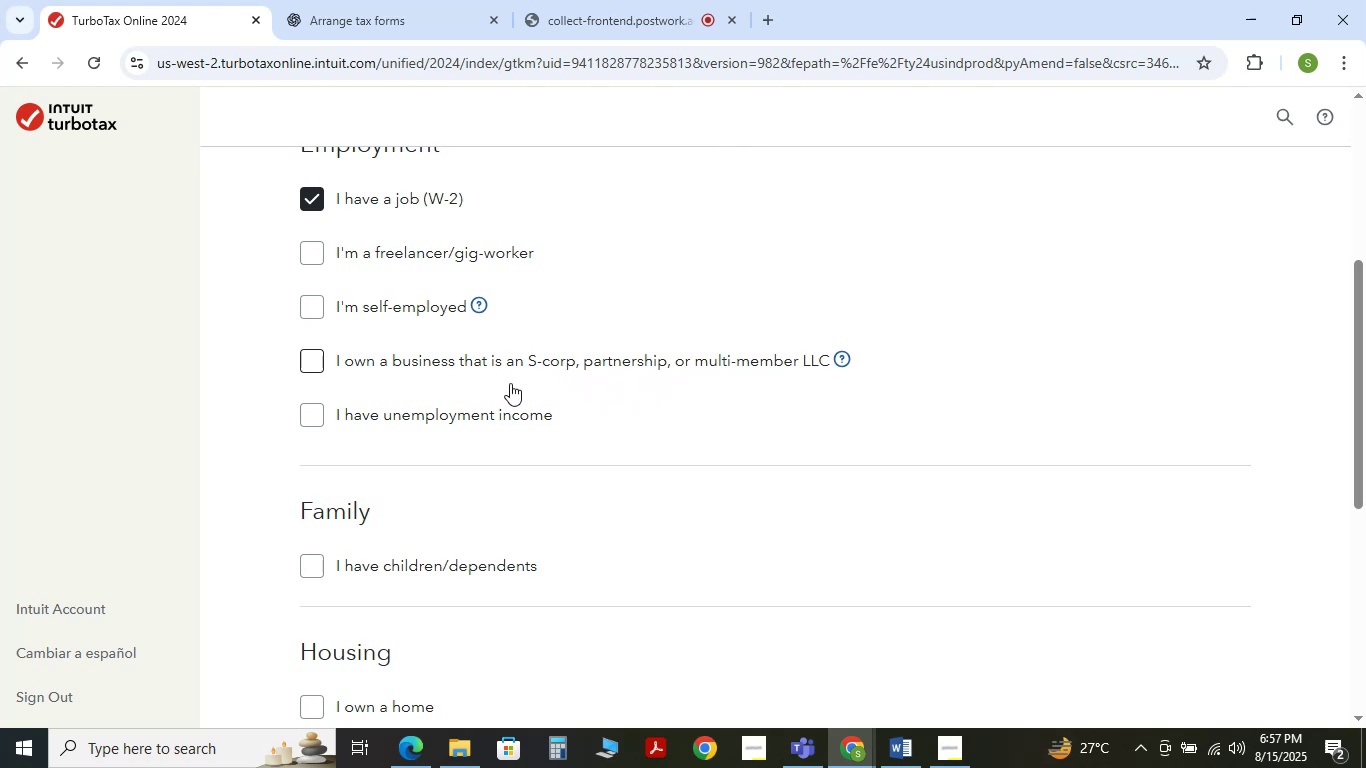 
wait(10.64)
 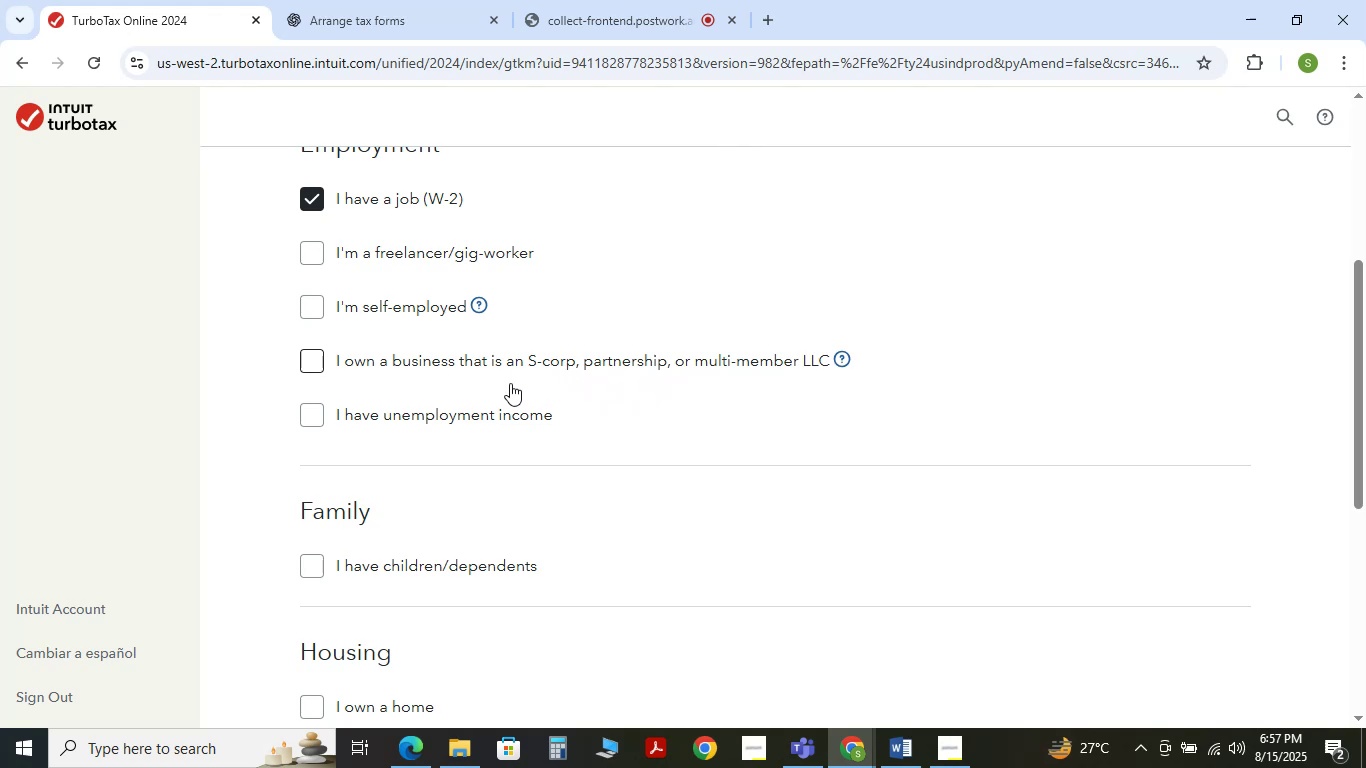 
mouse_move([352, 35])
 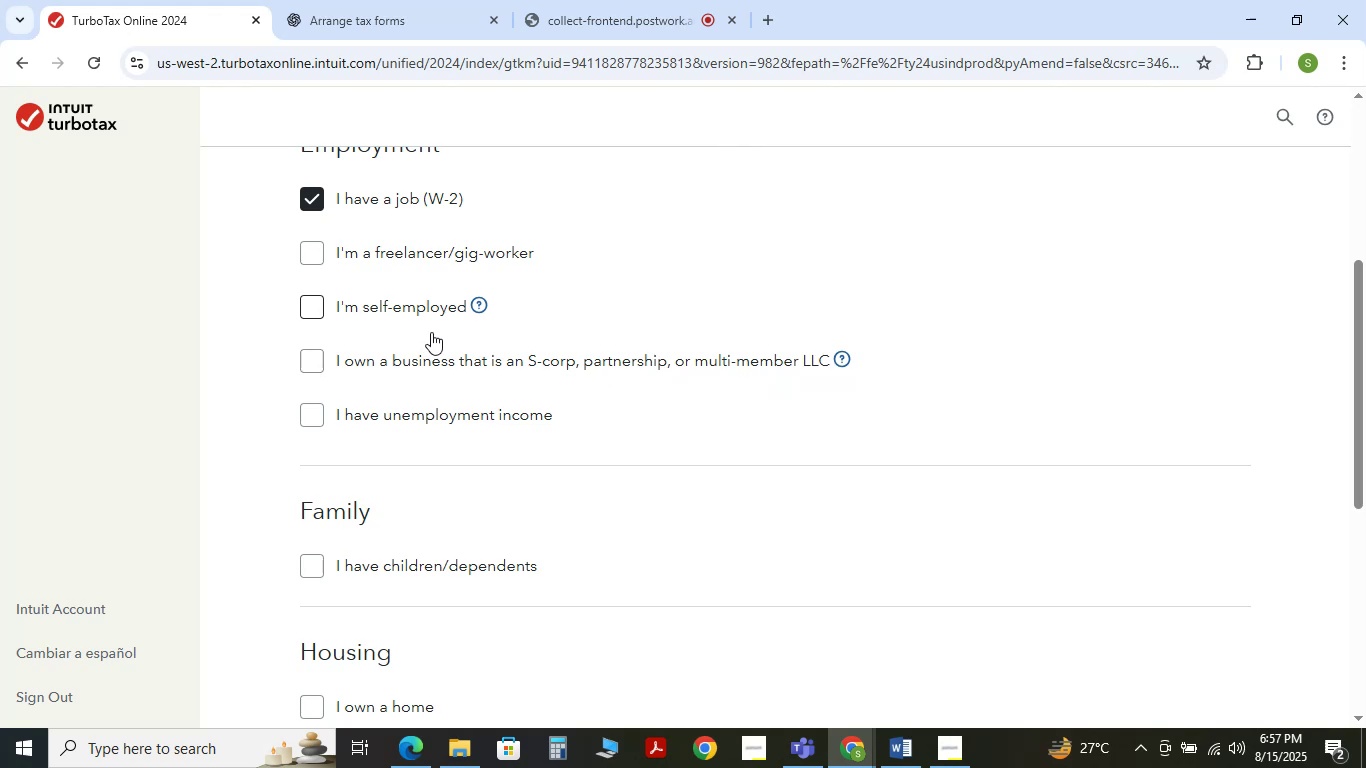 
wait(28.06)
 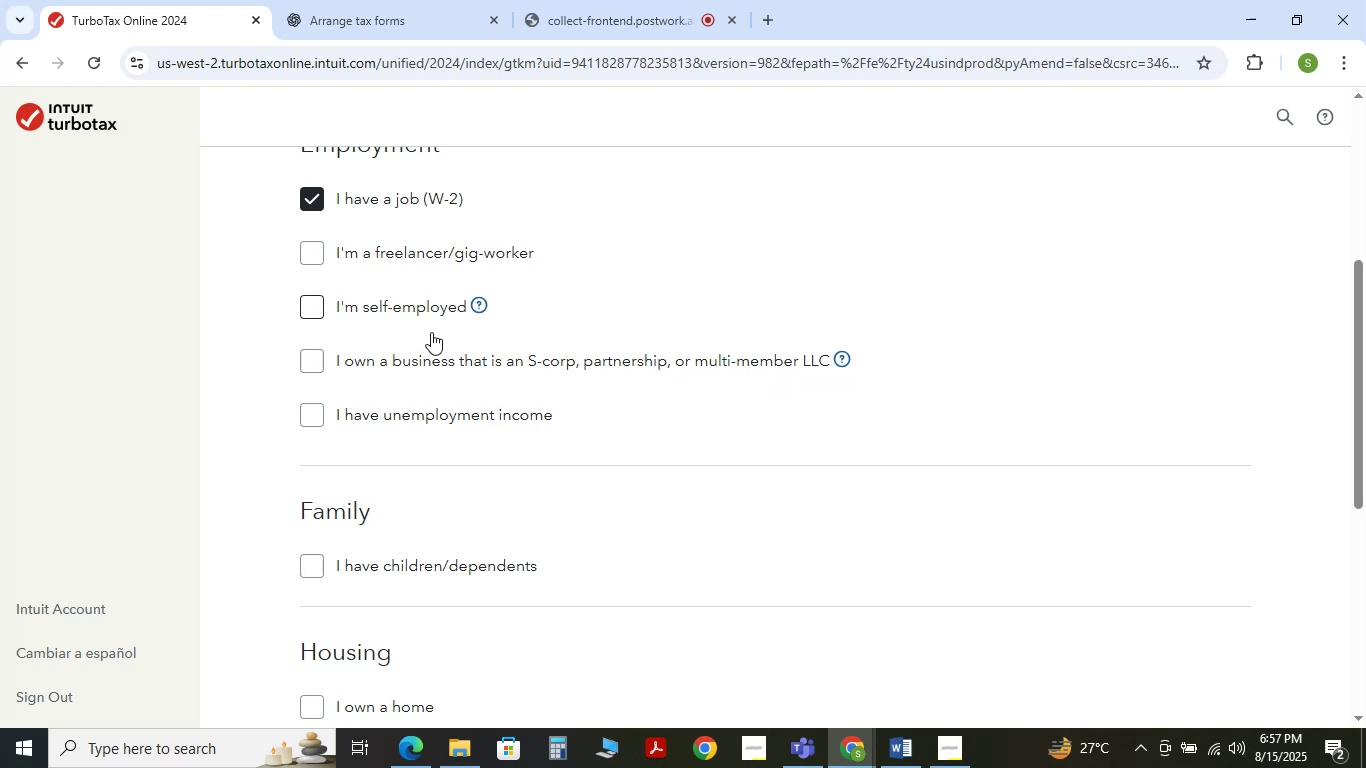 
left_click([897, 743])
 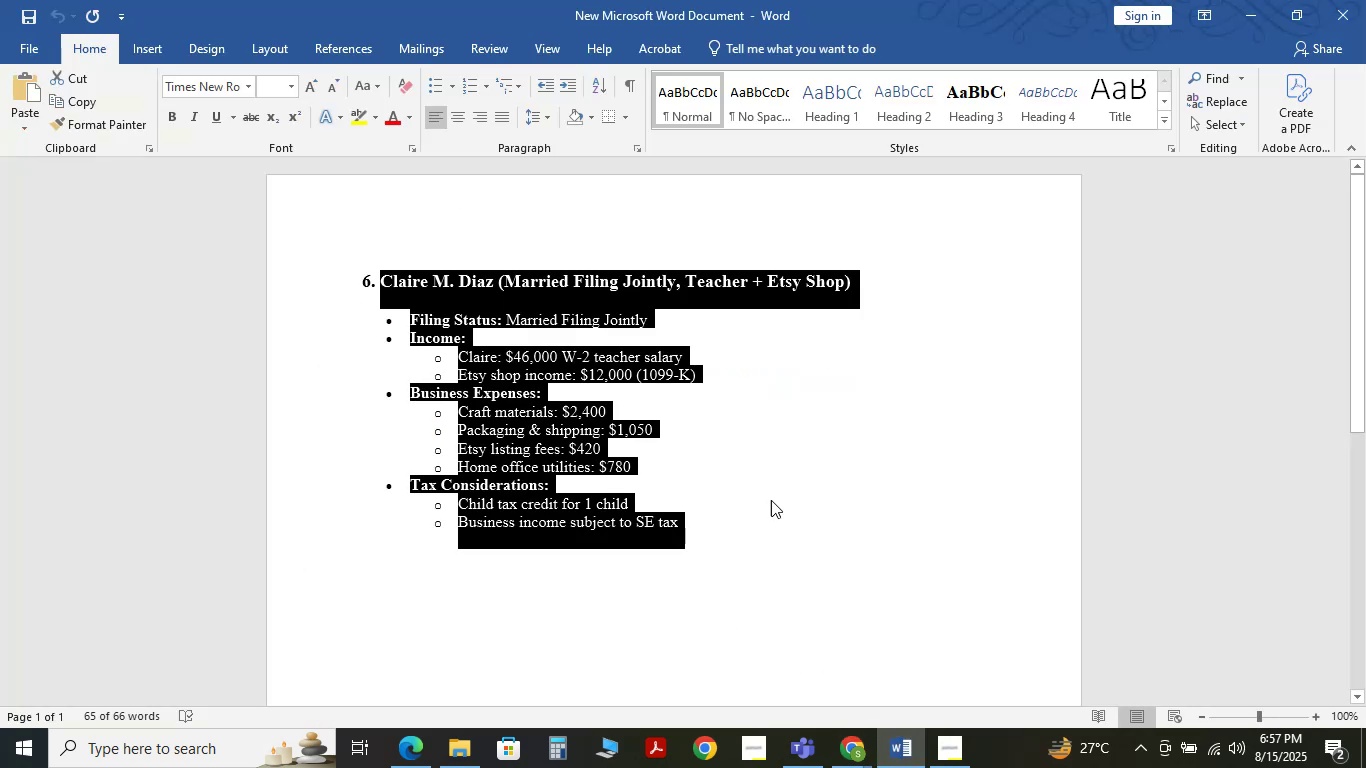 
left_click([771, 500])
 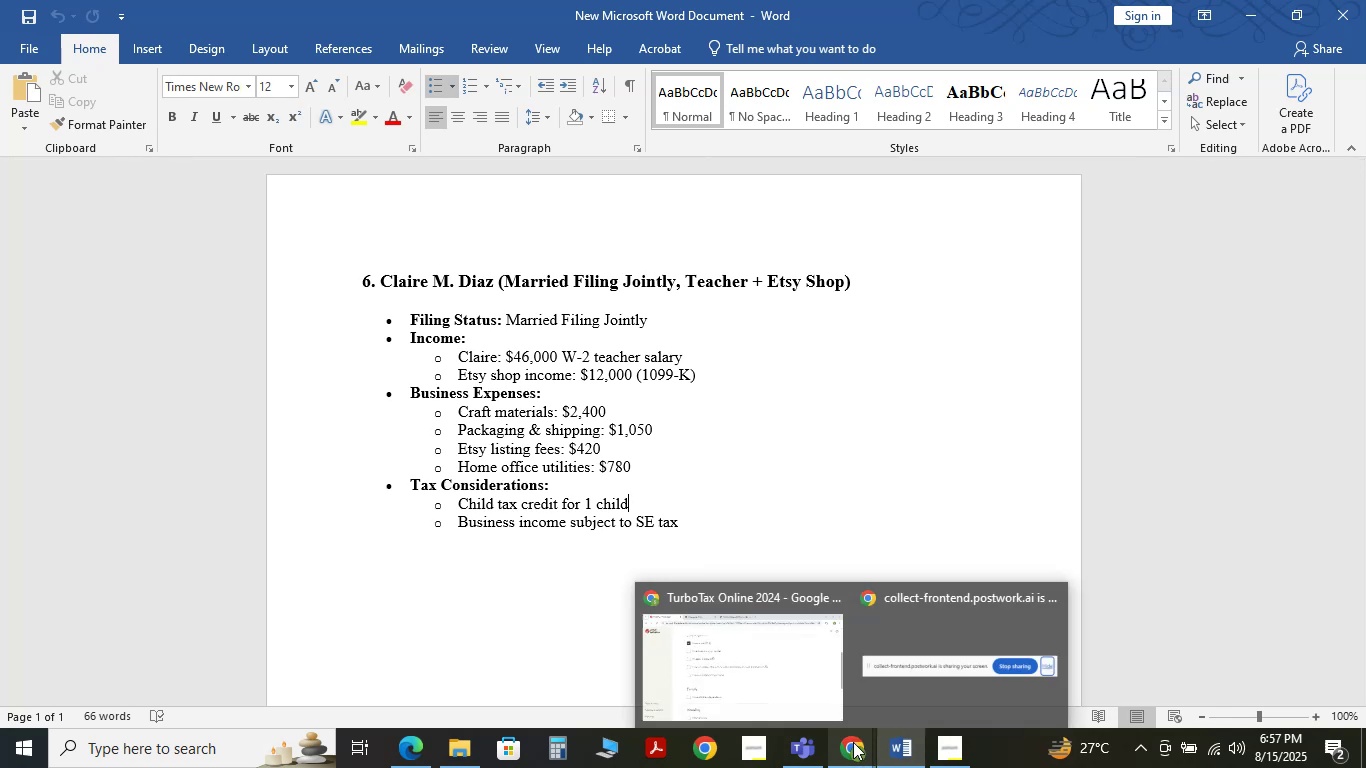 
left_click([749, 667])
 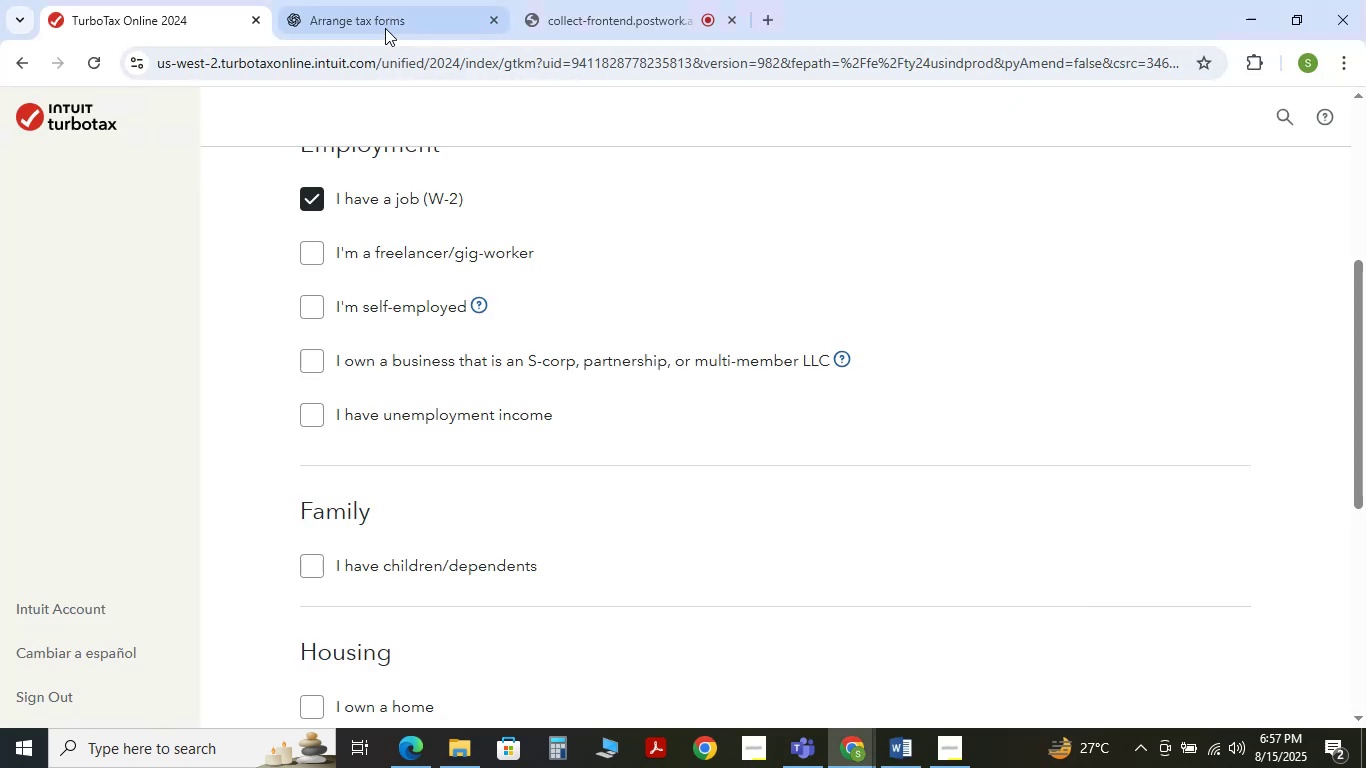 
left_click([384, 22])
 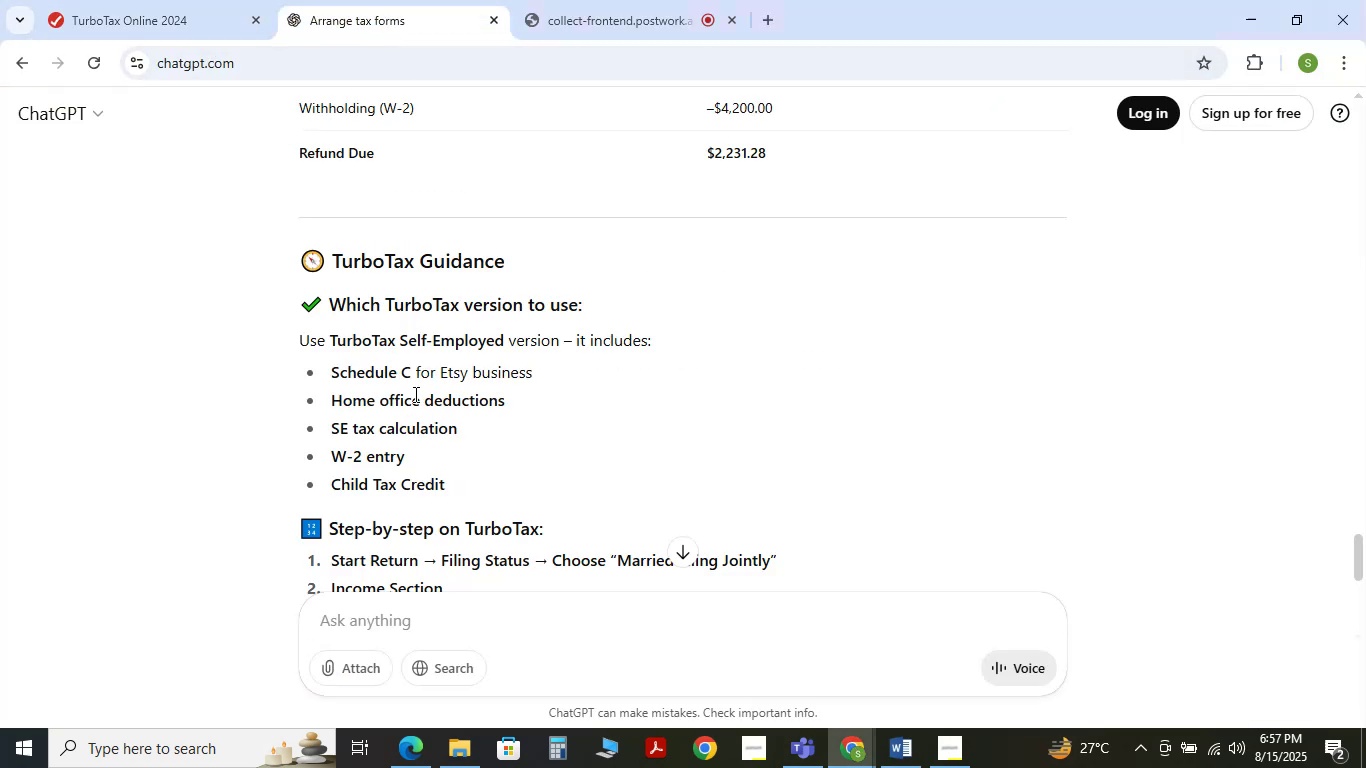 
scroll: coordinate [388, 430], scroll_direction: down, amount: 1.0
 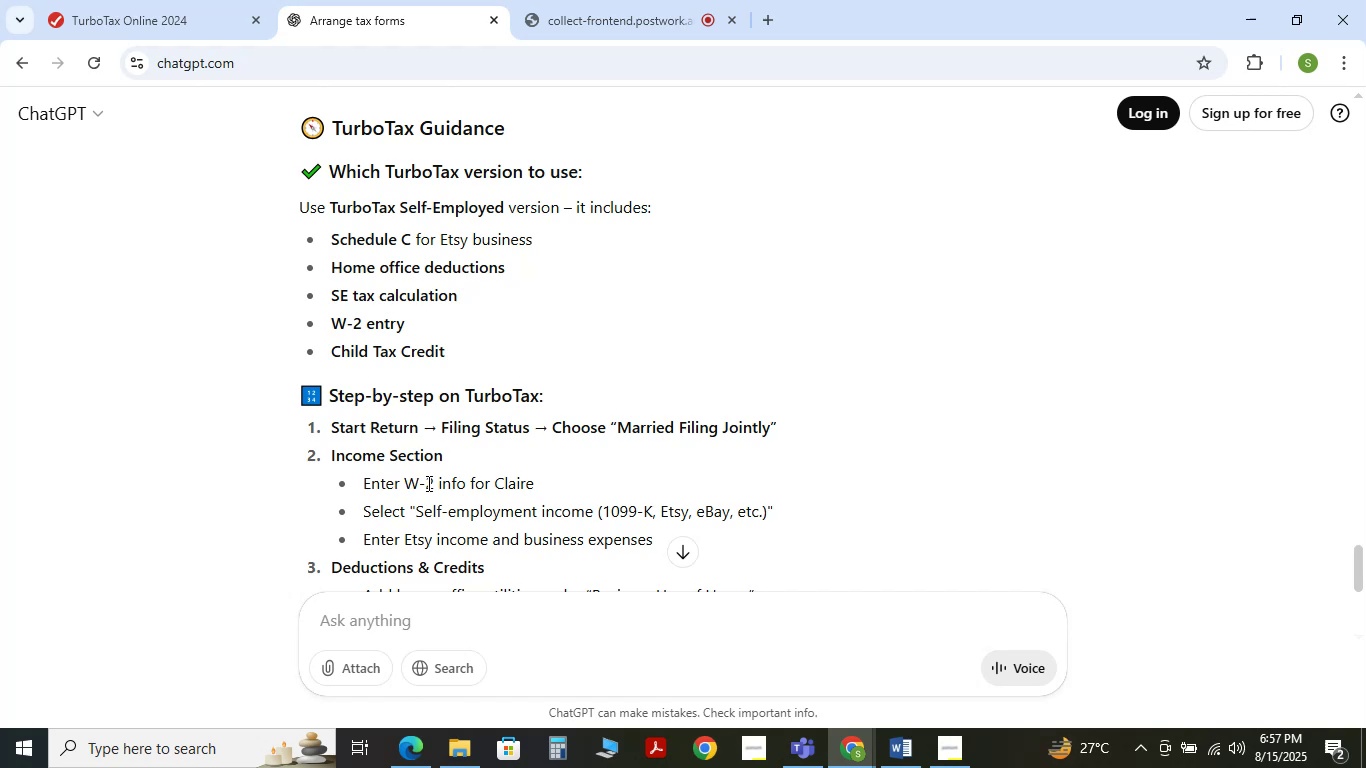 
wait(8.17)
 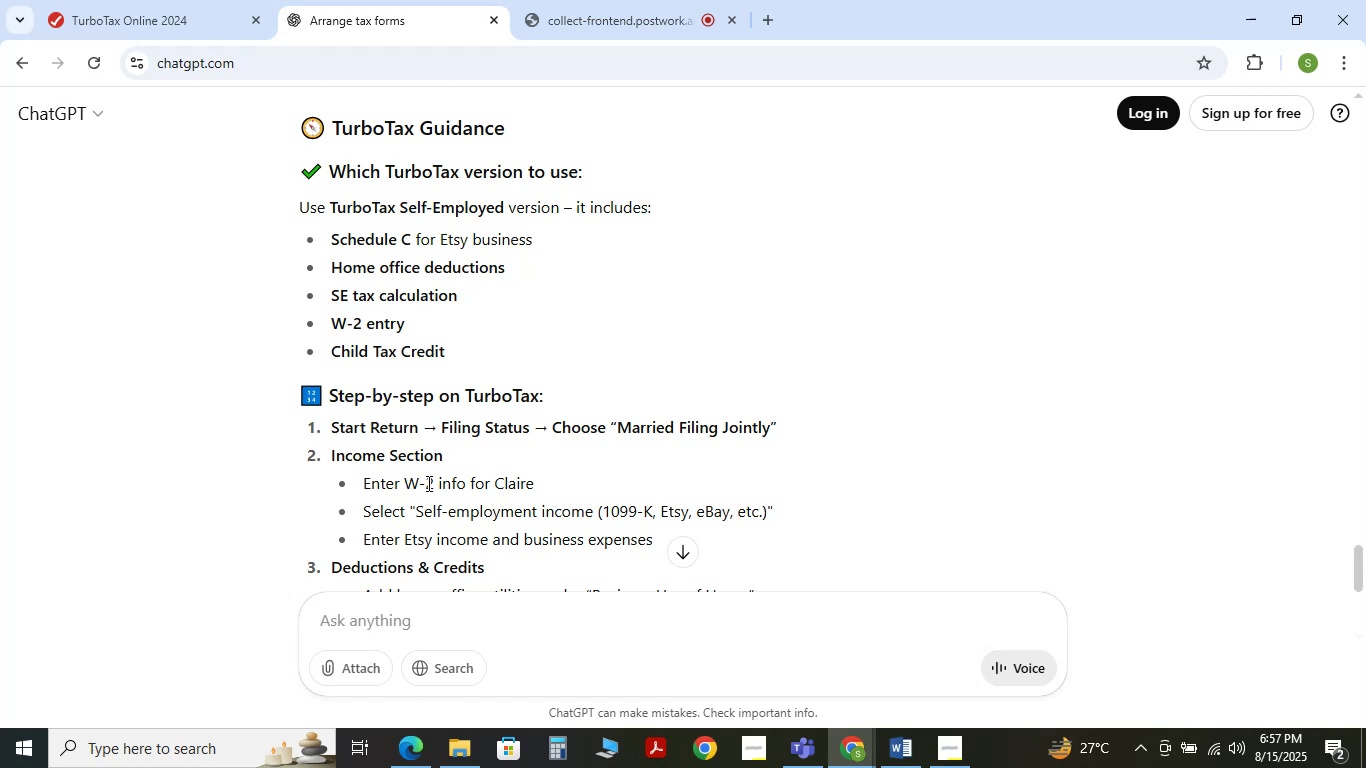 
scroll: coordinate [695, 519], scroll_direction: down, amount: 1.0
 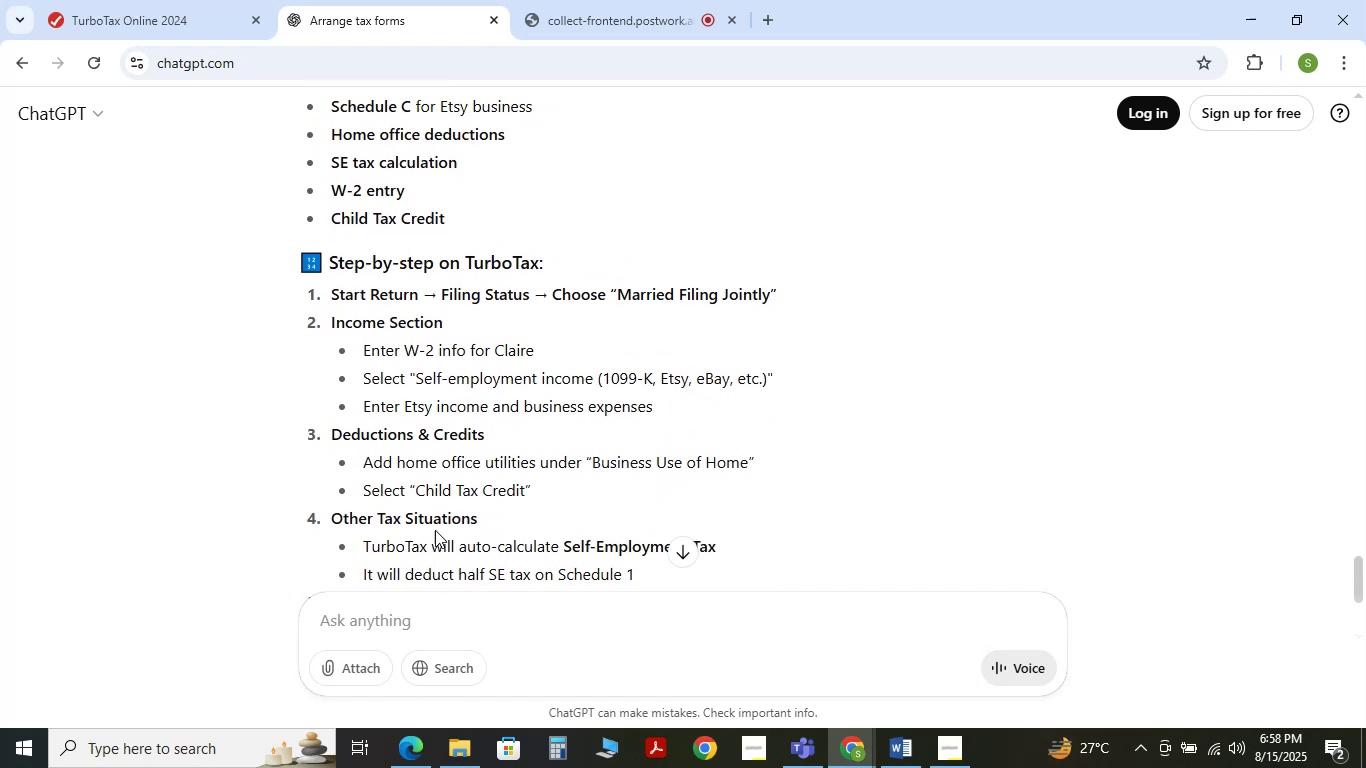 
wait(5.21)
 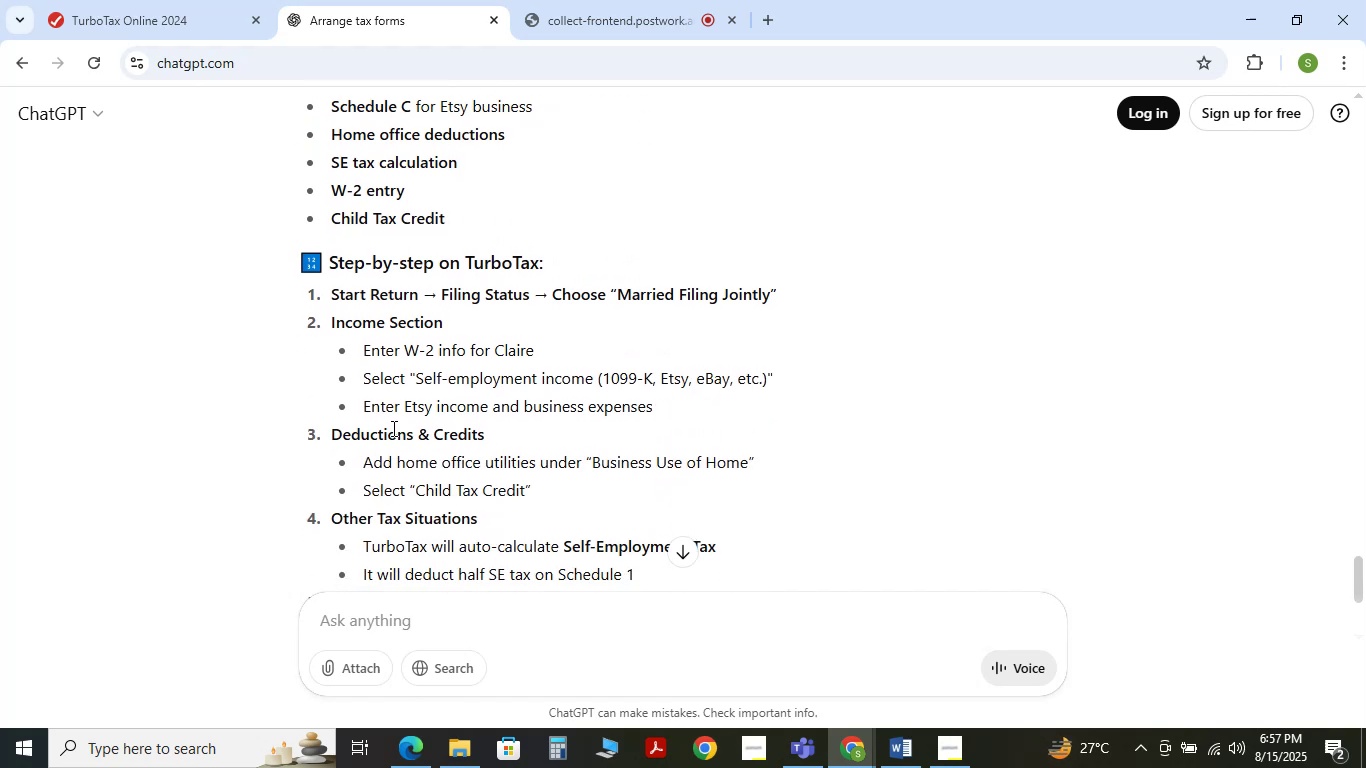 
left_click([454, 606])
 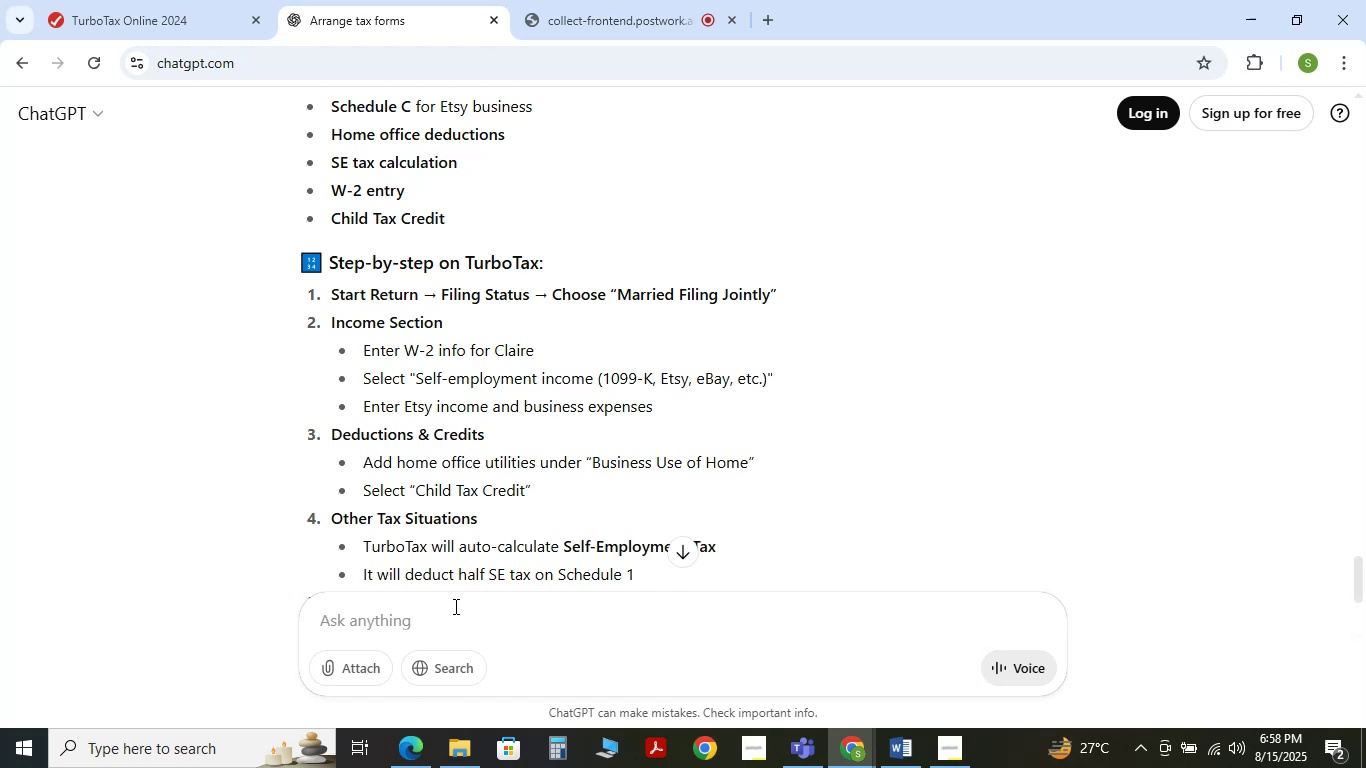 
type(why we should added under )
 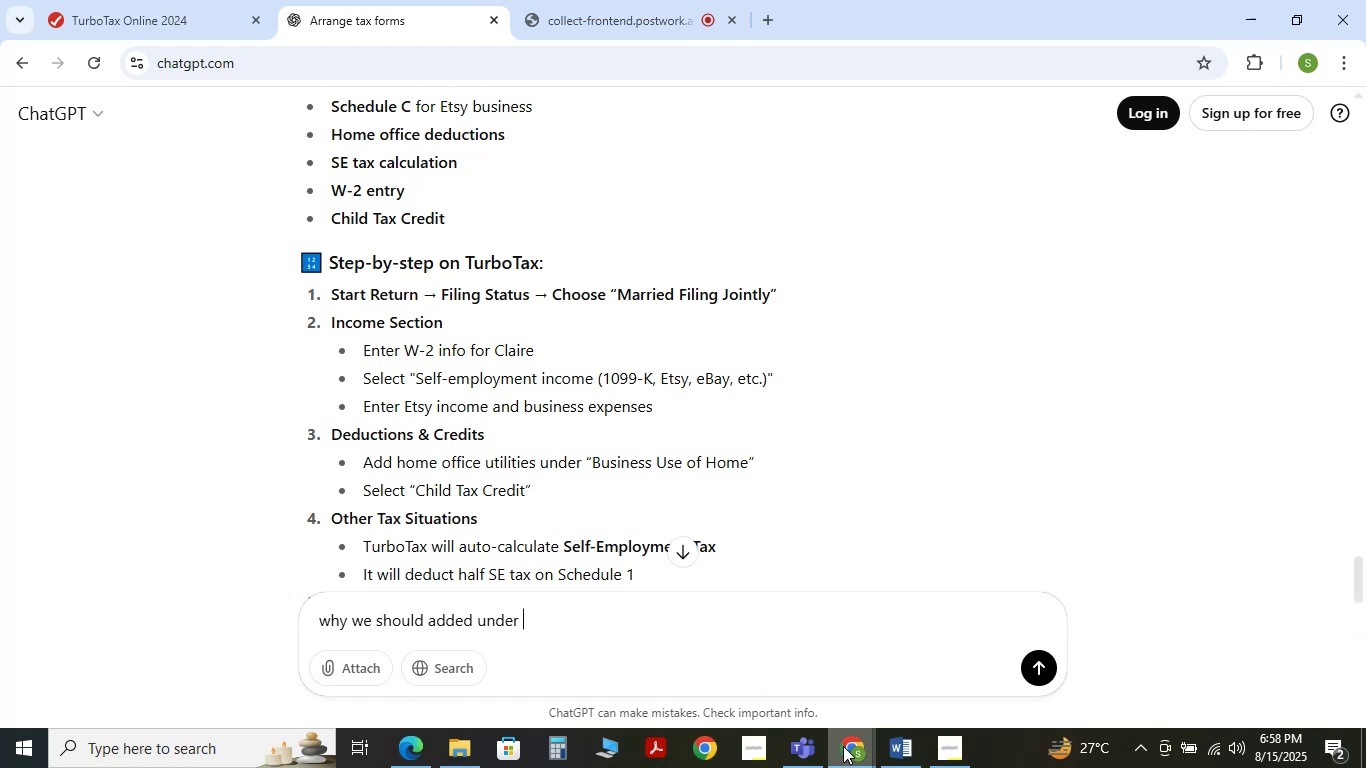 
left_click([211, 0])
 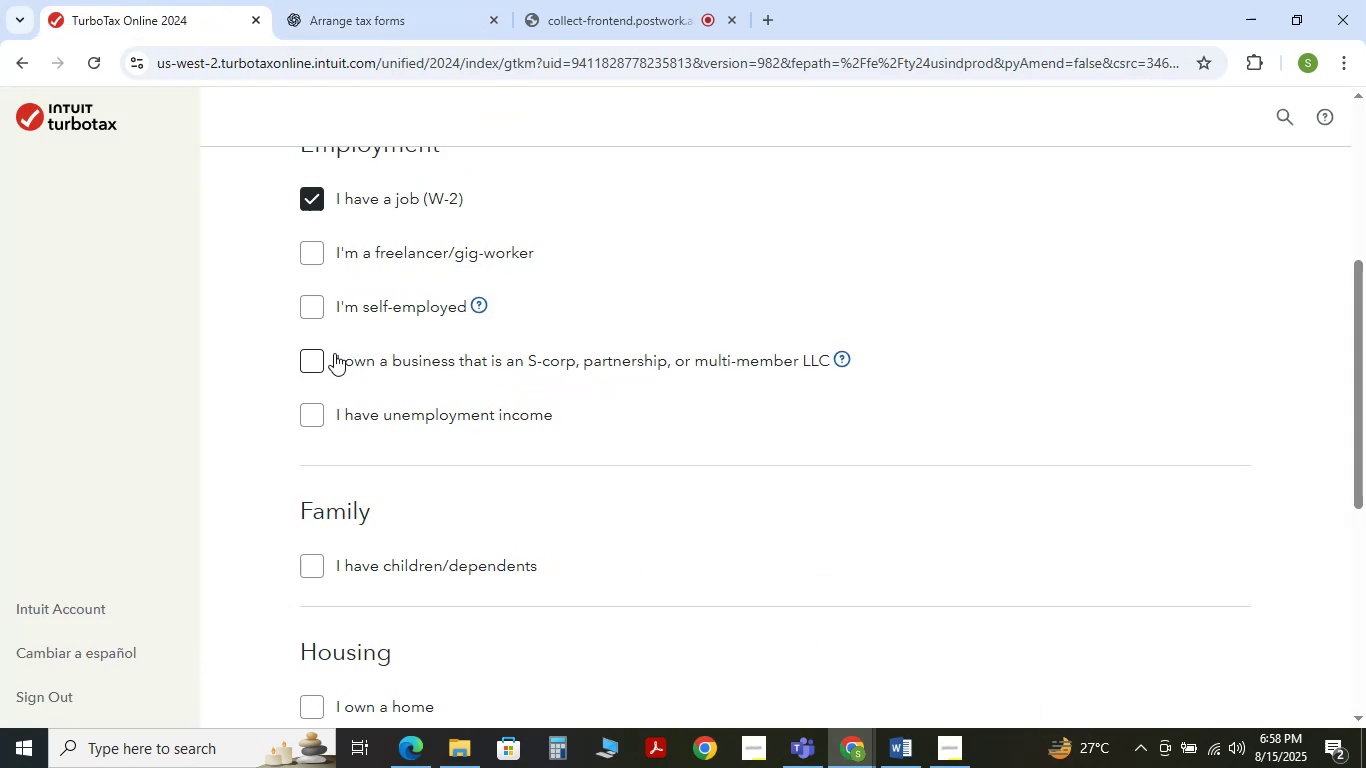 
left_click_drag(start_coordinate=[333, 360], to_coordinate=[831, 372])
 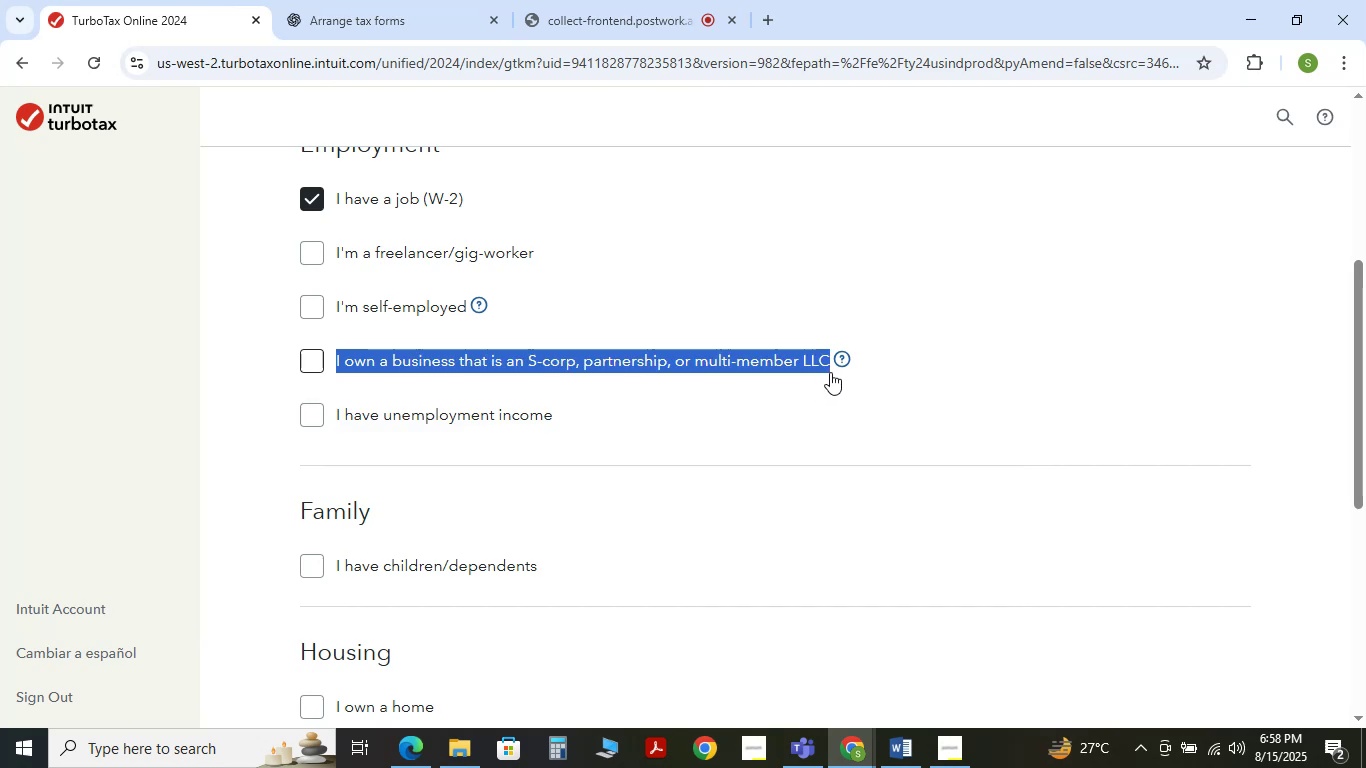 
key(Control+C)
 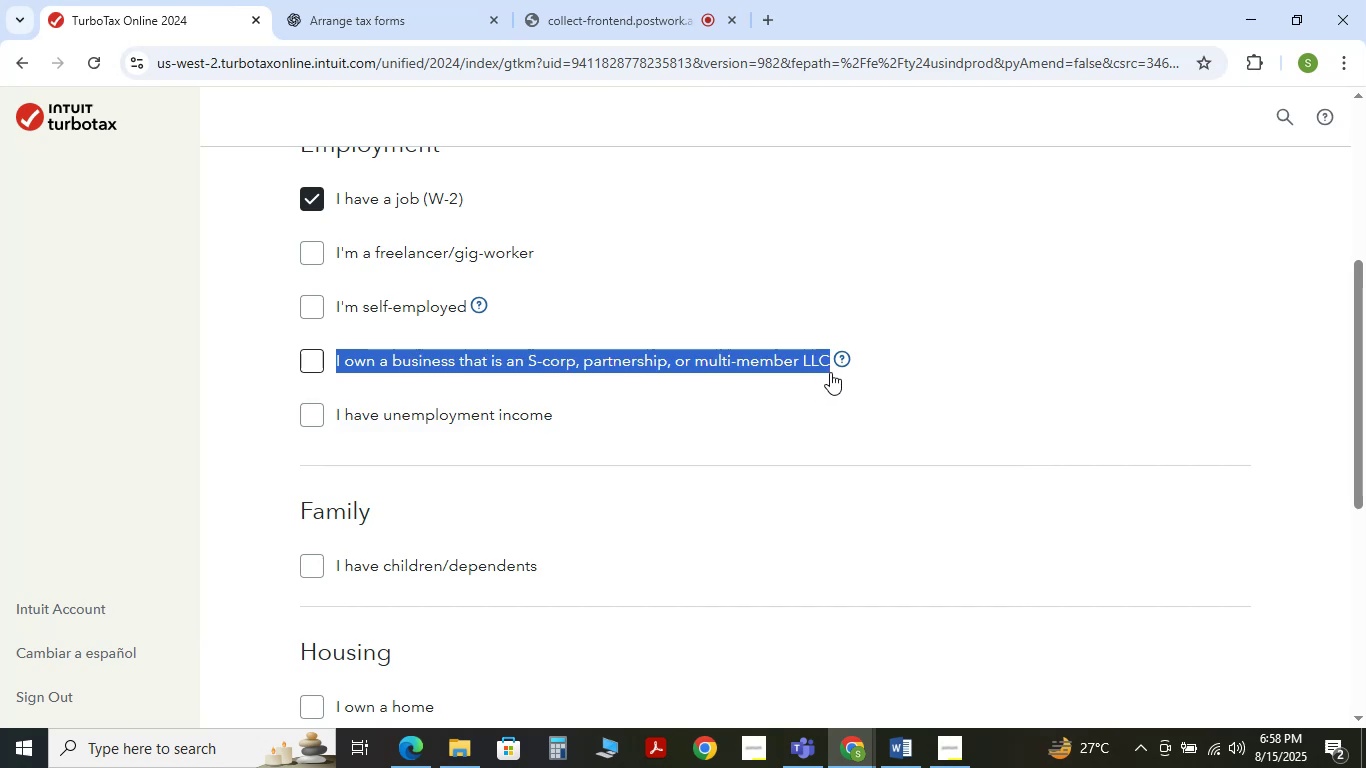 
key(Control+C)
 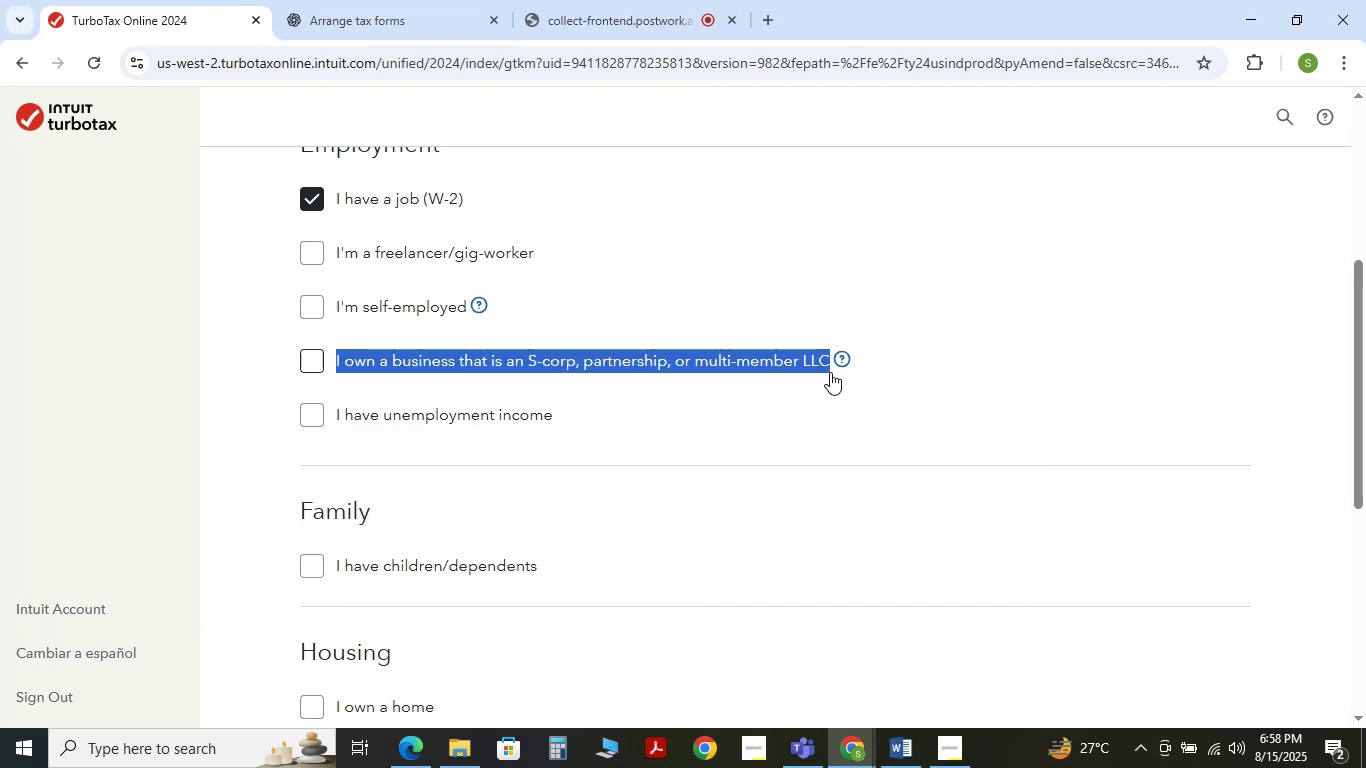 
key(Control+C)
 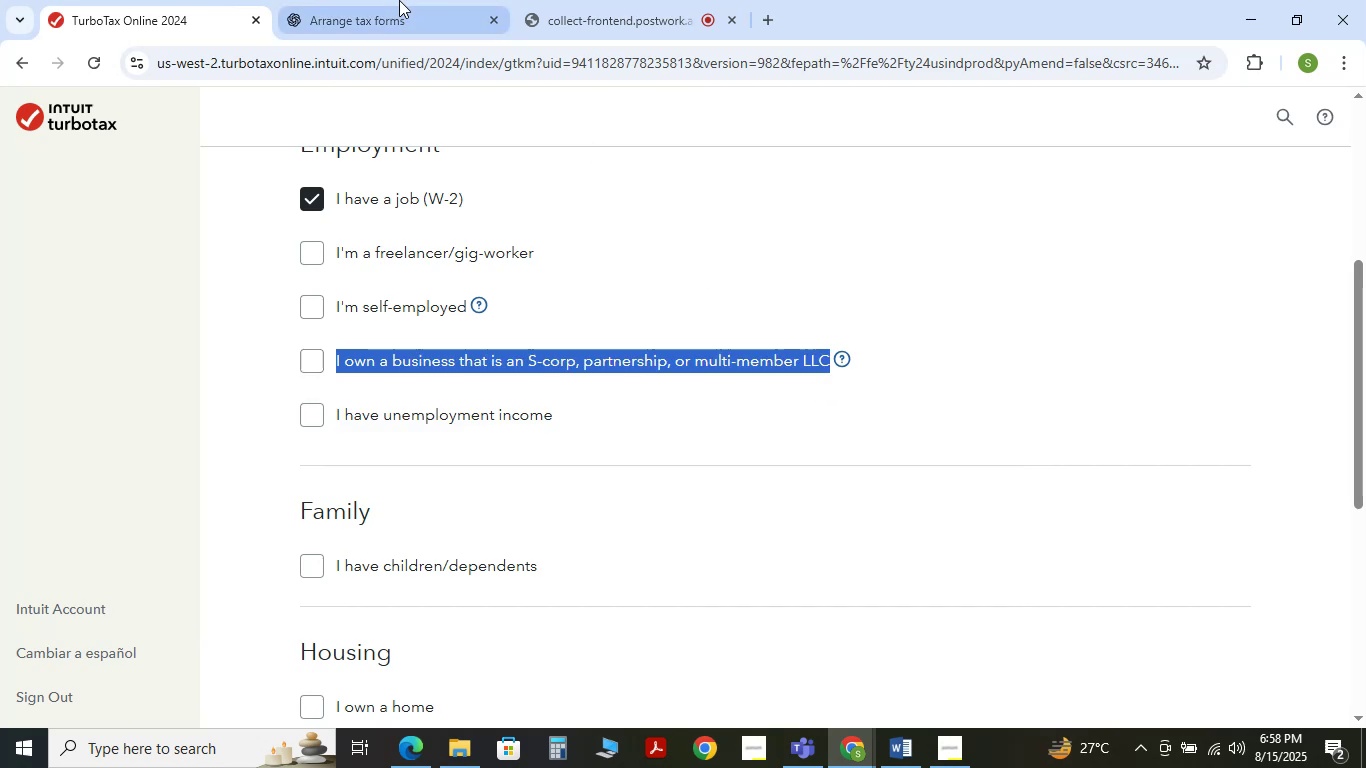 
left_click([396, 0])
 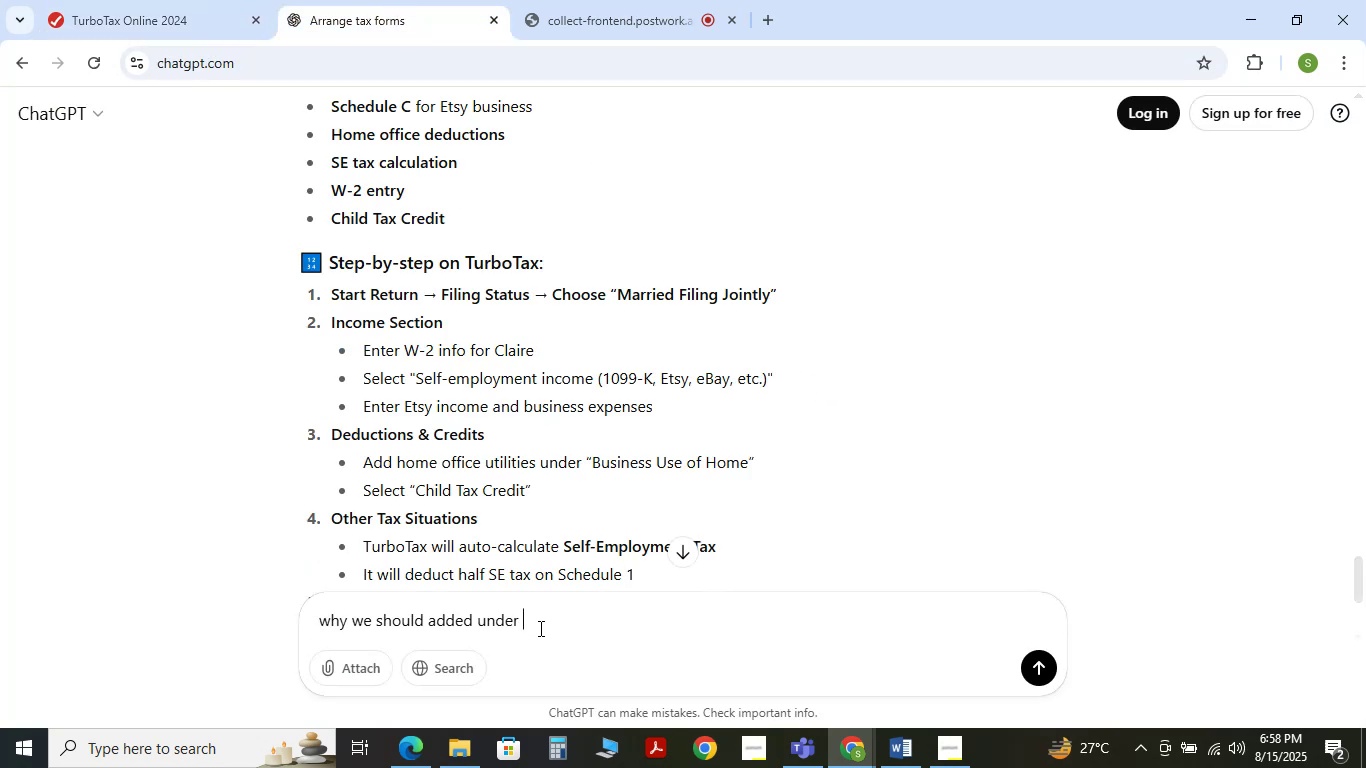 
wait(7.02)
 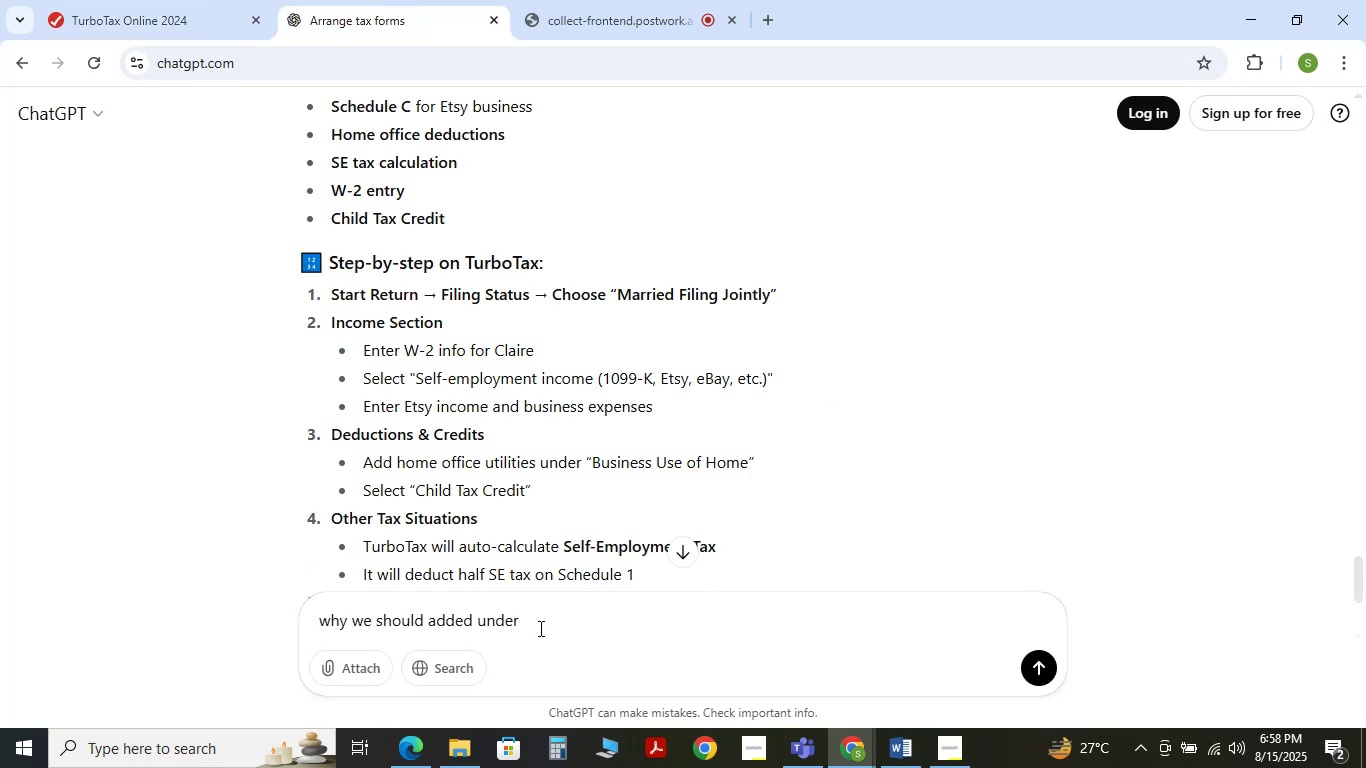 
hold_key(key=ArrowLeft, duration=0.66)
 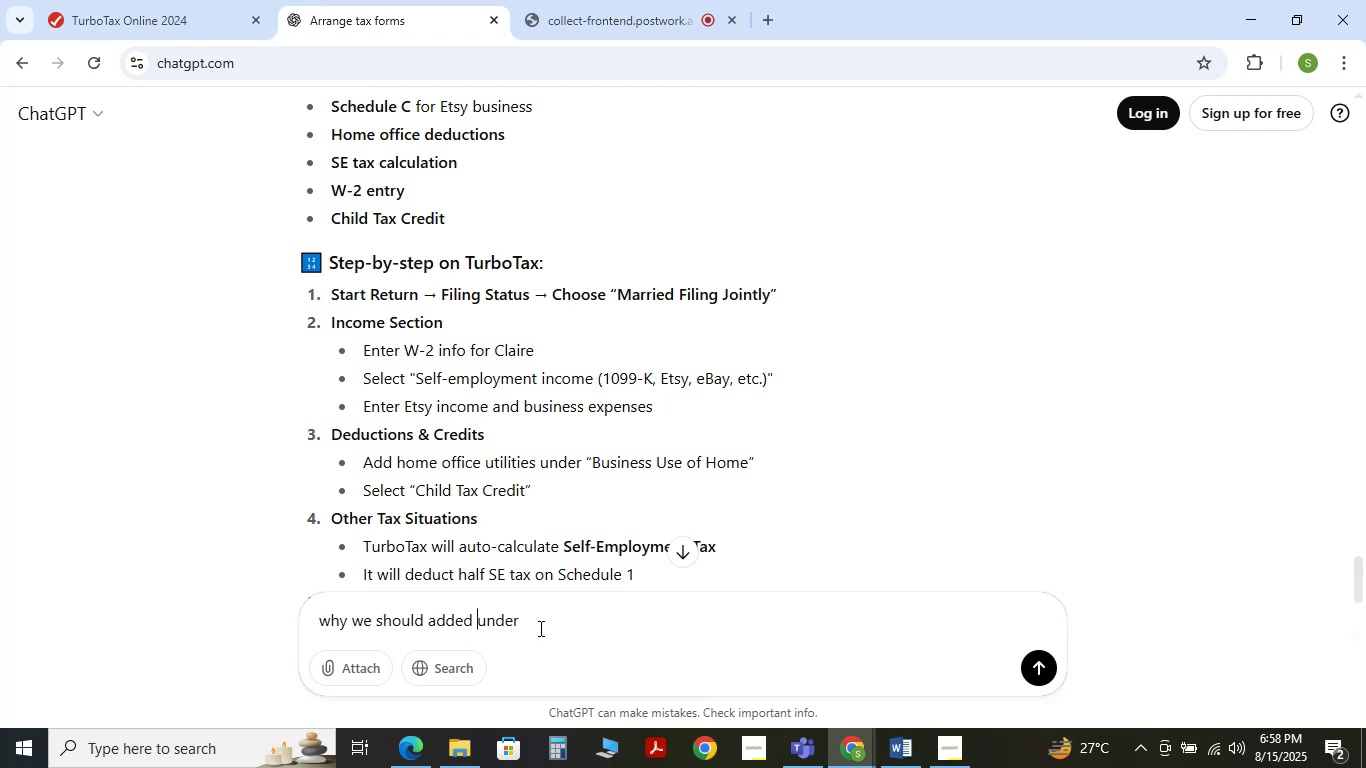 
key(ArrowLeft)
 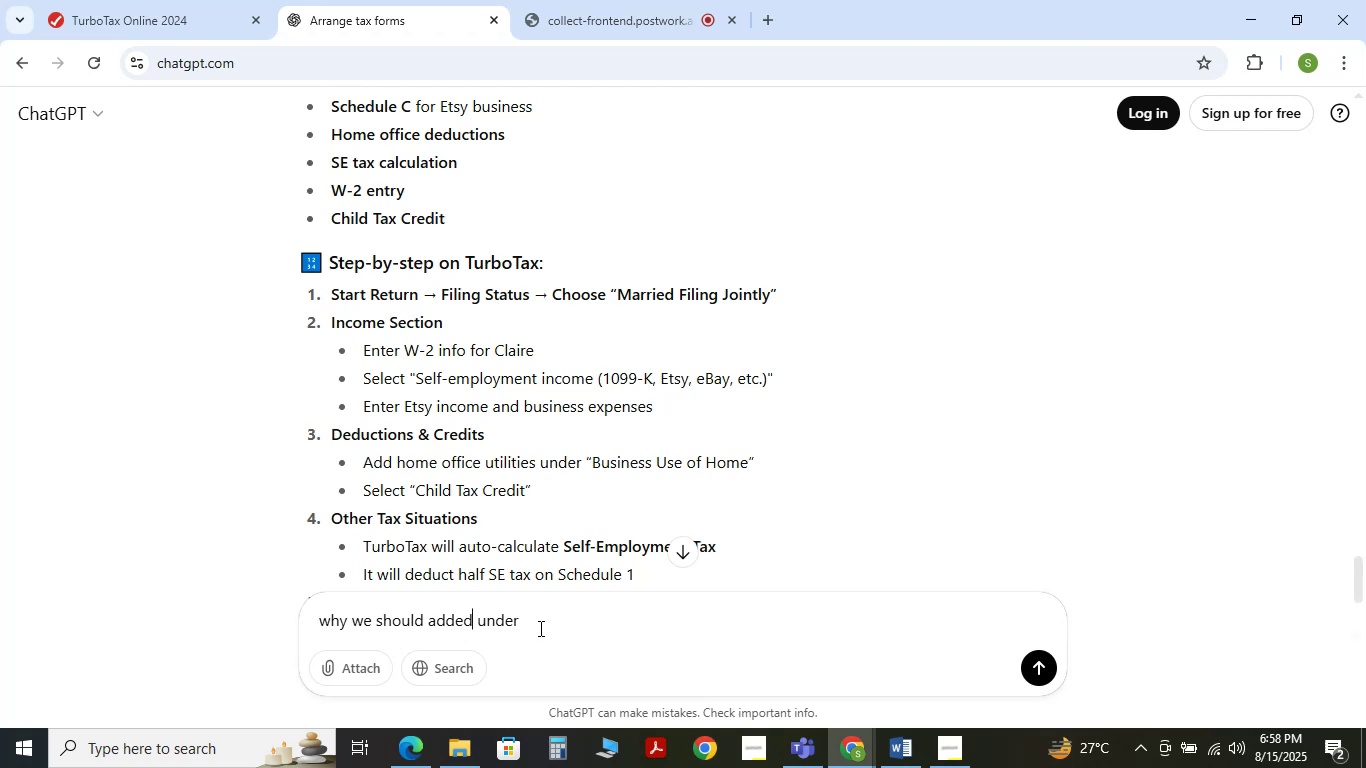 
key(ArrowLeft)
 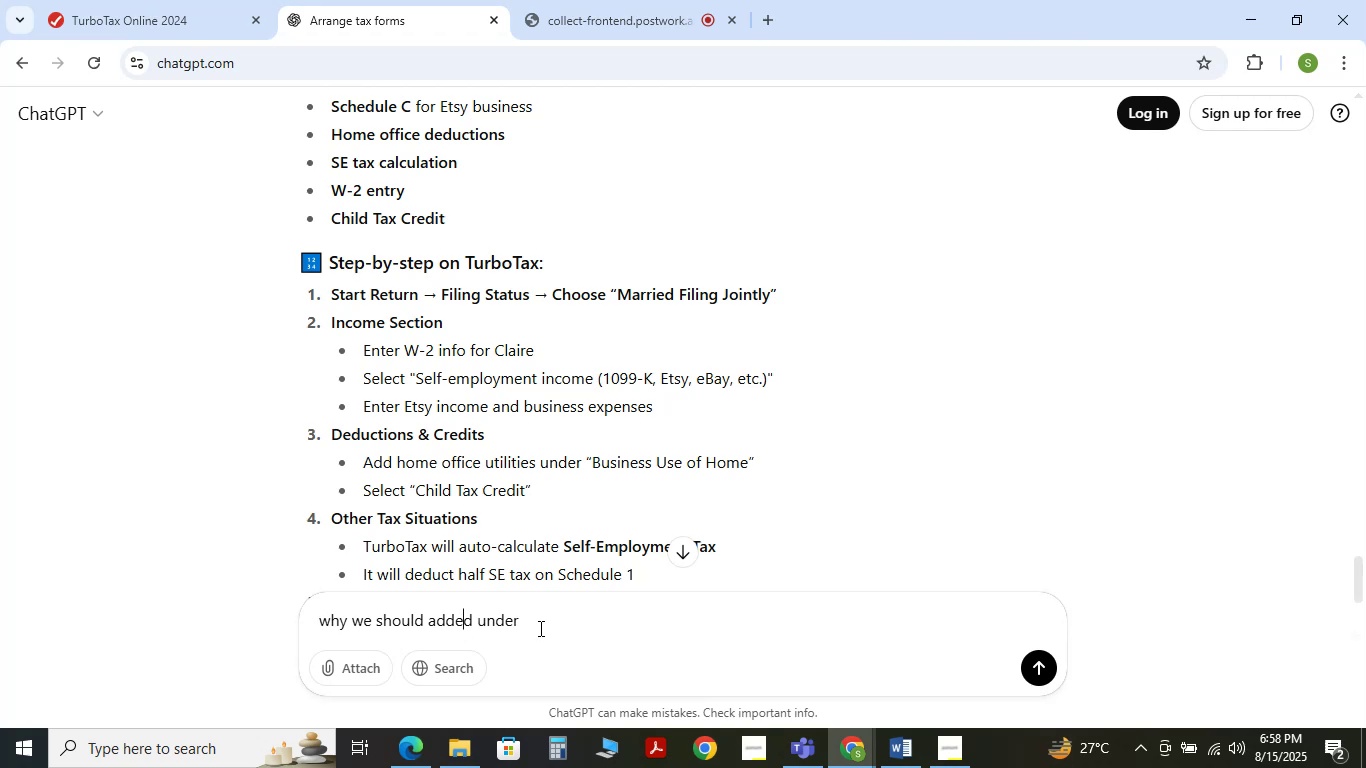 
key(ArrowLeft)
 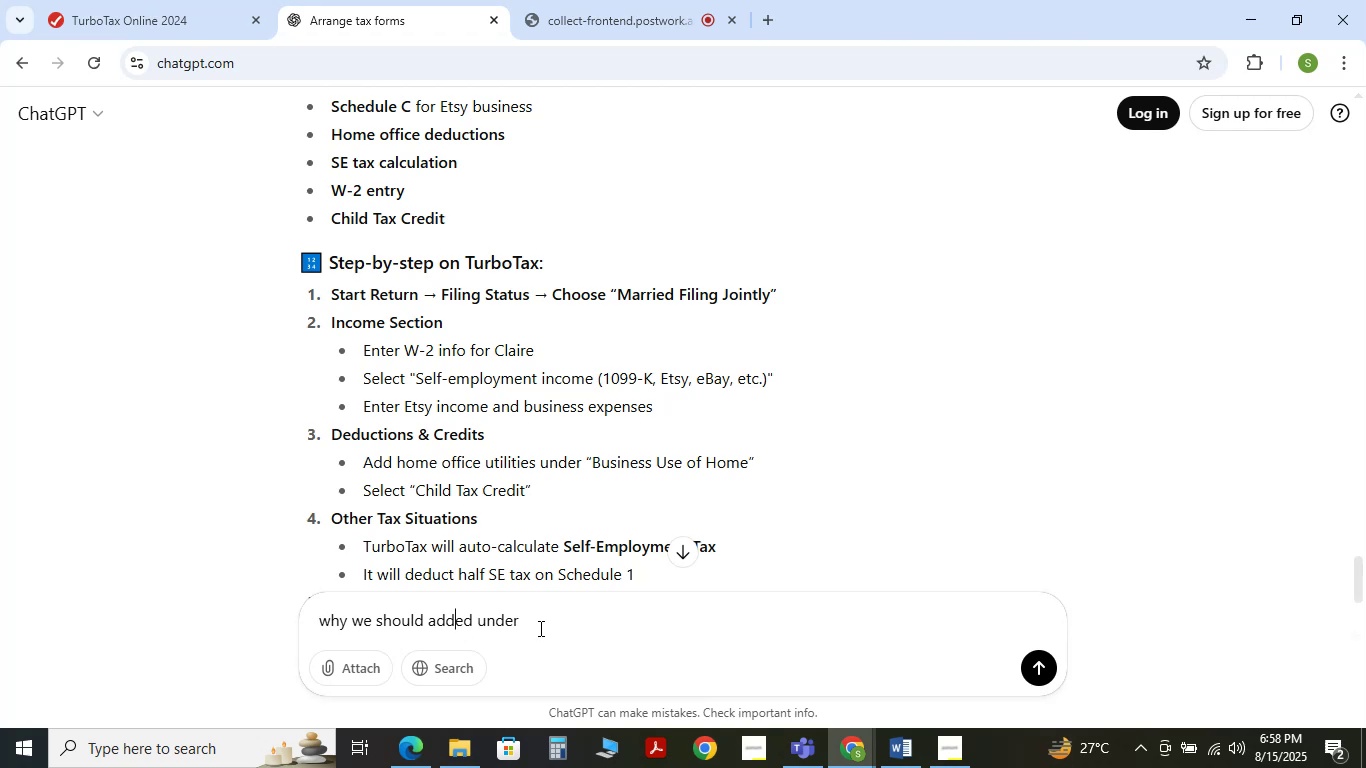 
key(ArrowLeft)
 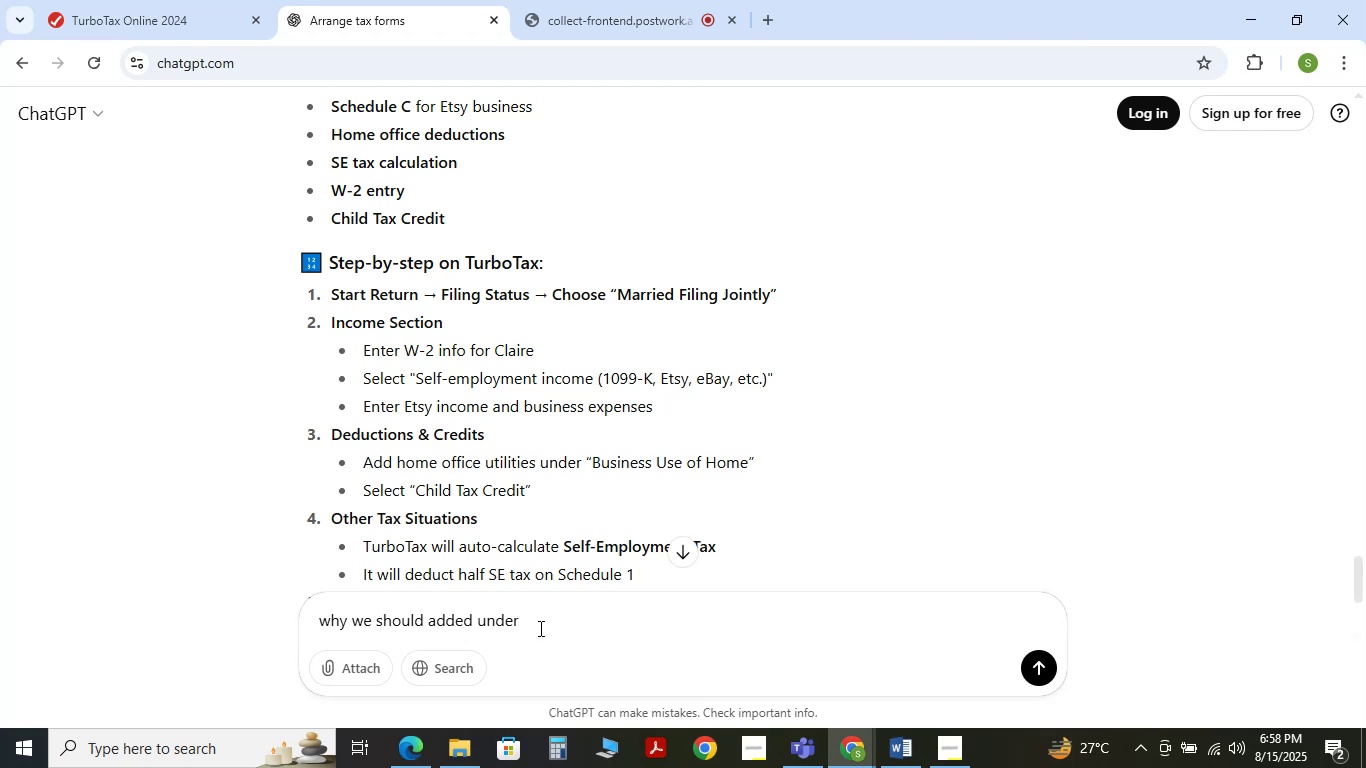 
key(ArrowLeft)
 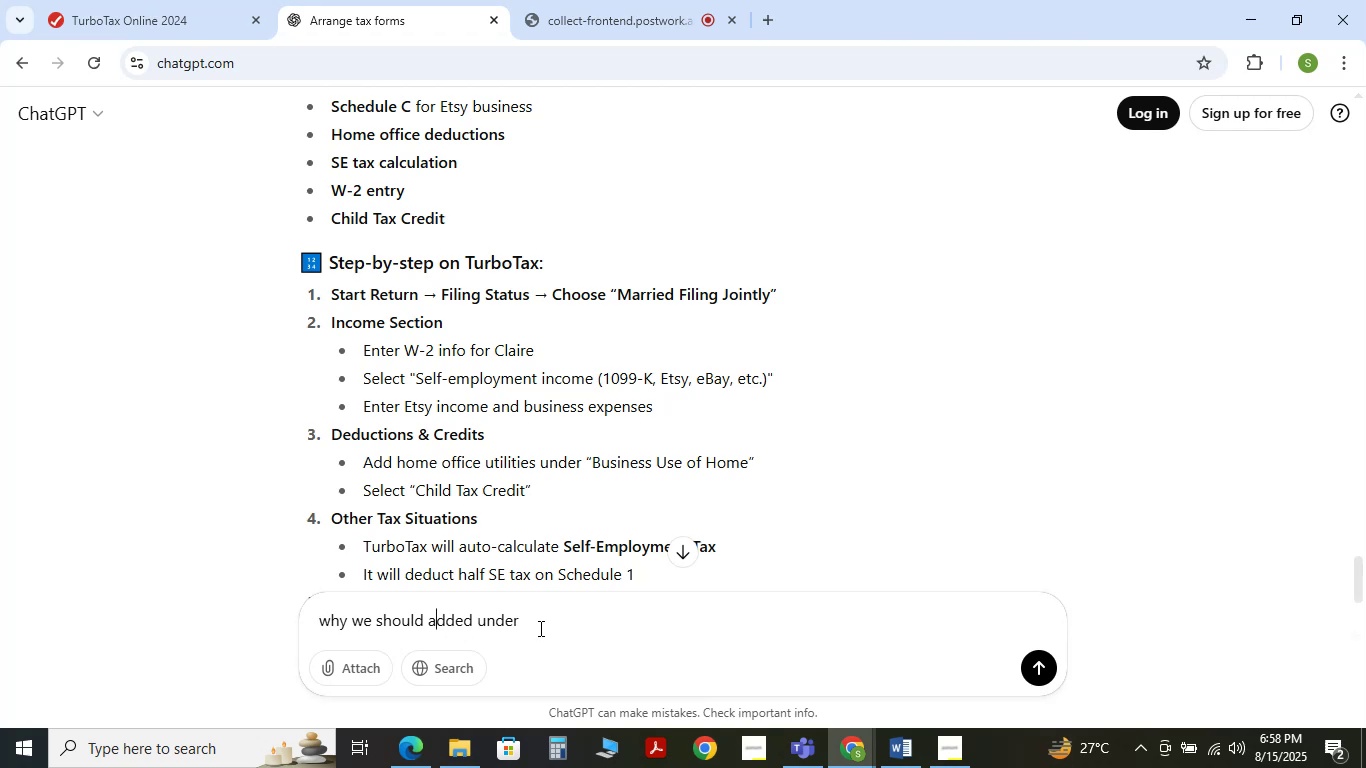 
key(ArrowLeft)
 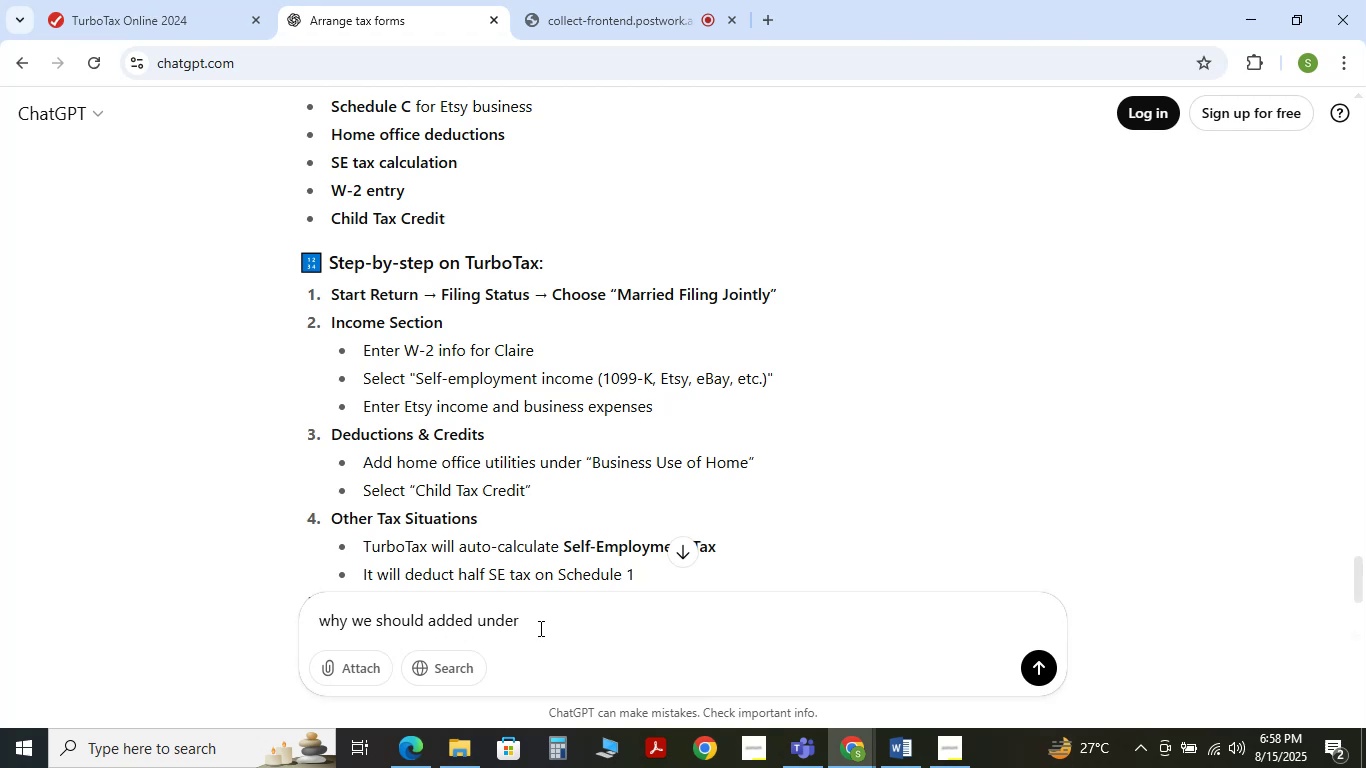 
type(not etsy )
 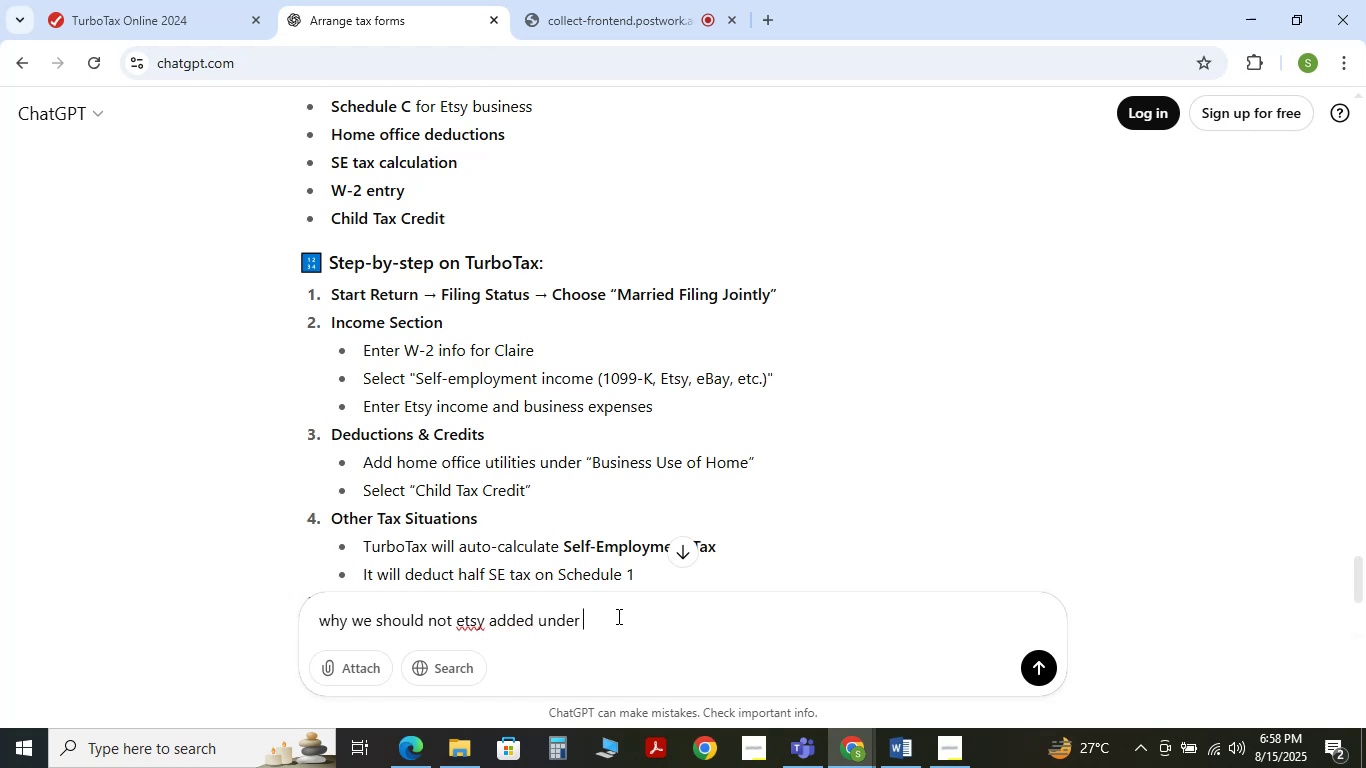 
key(Control+V)
 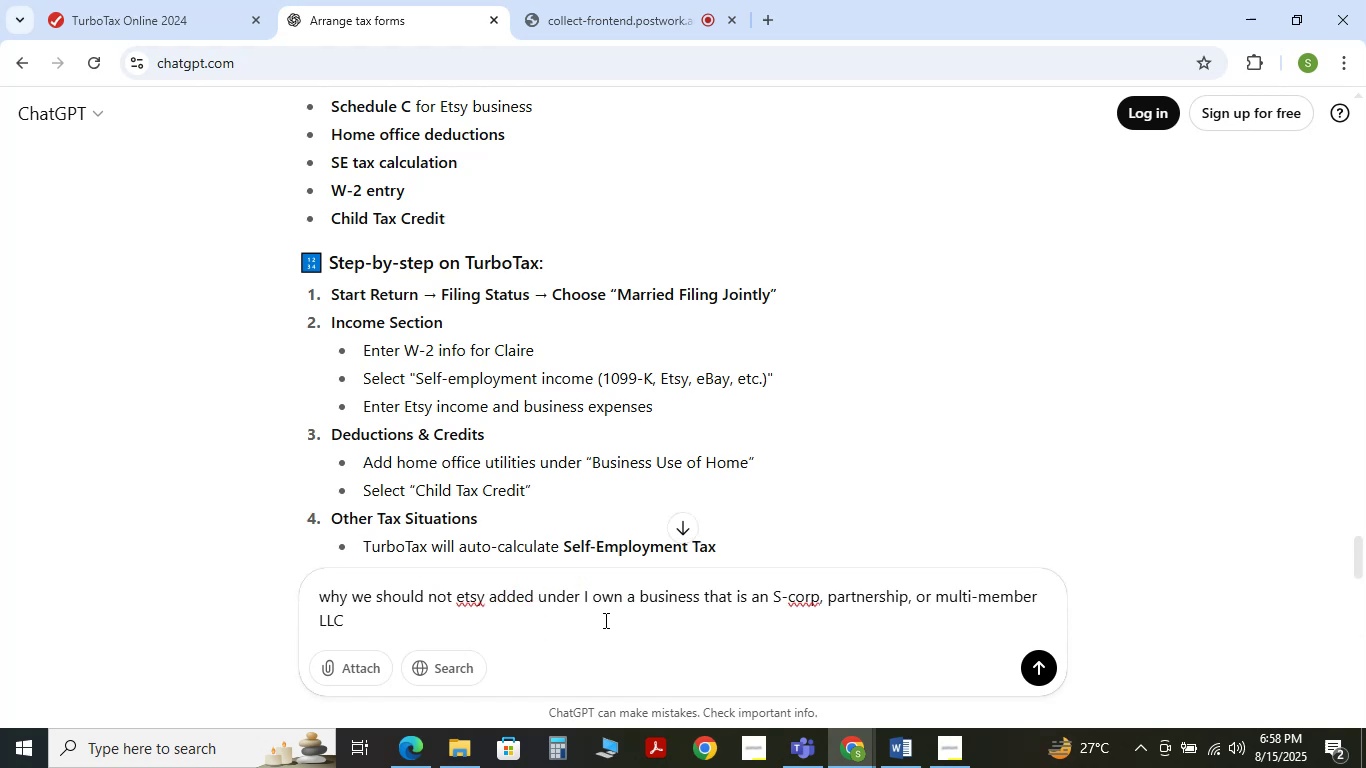 
key(NumpadEnter)
 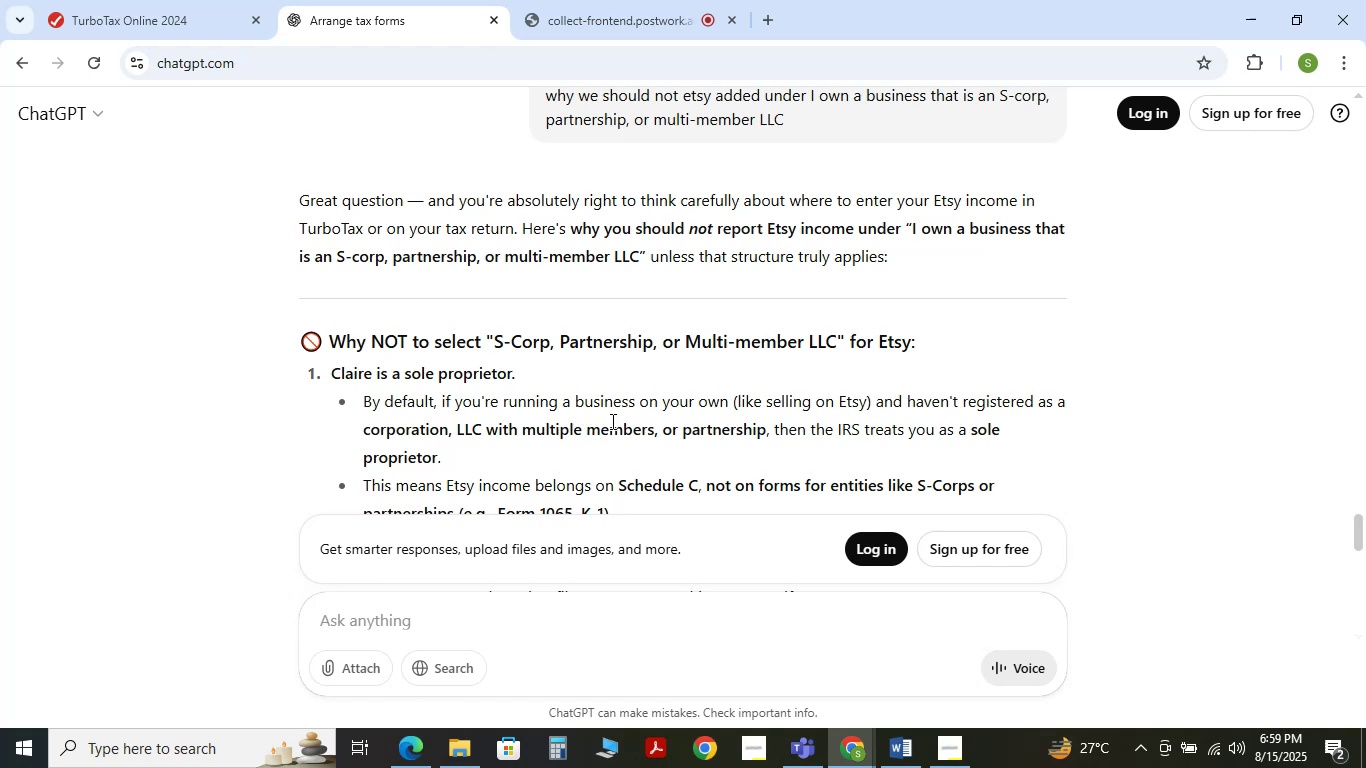 
wait(28.66)
 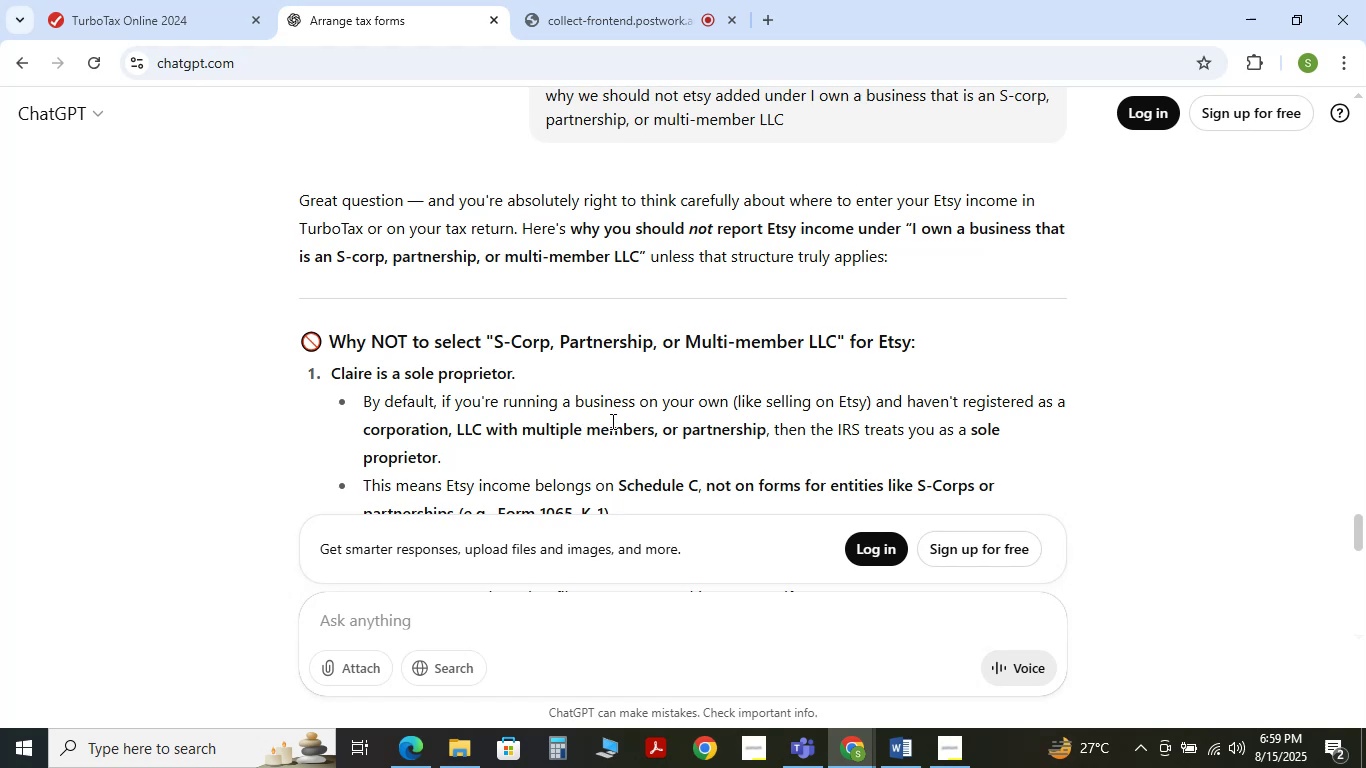 
scroll: coordinate [406, 325], scroll_direction: down, amount: 3.0
 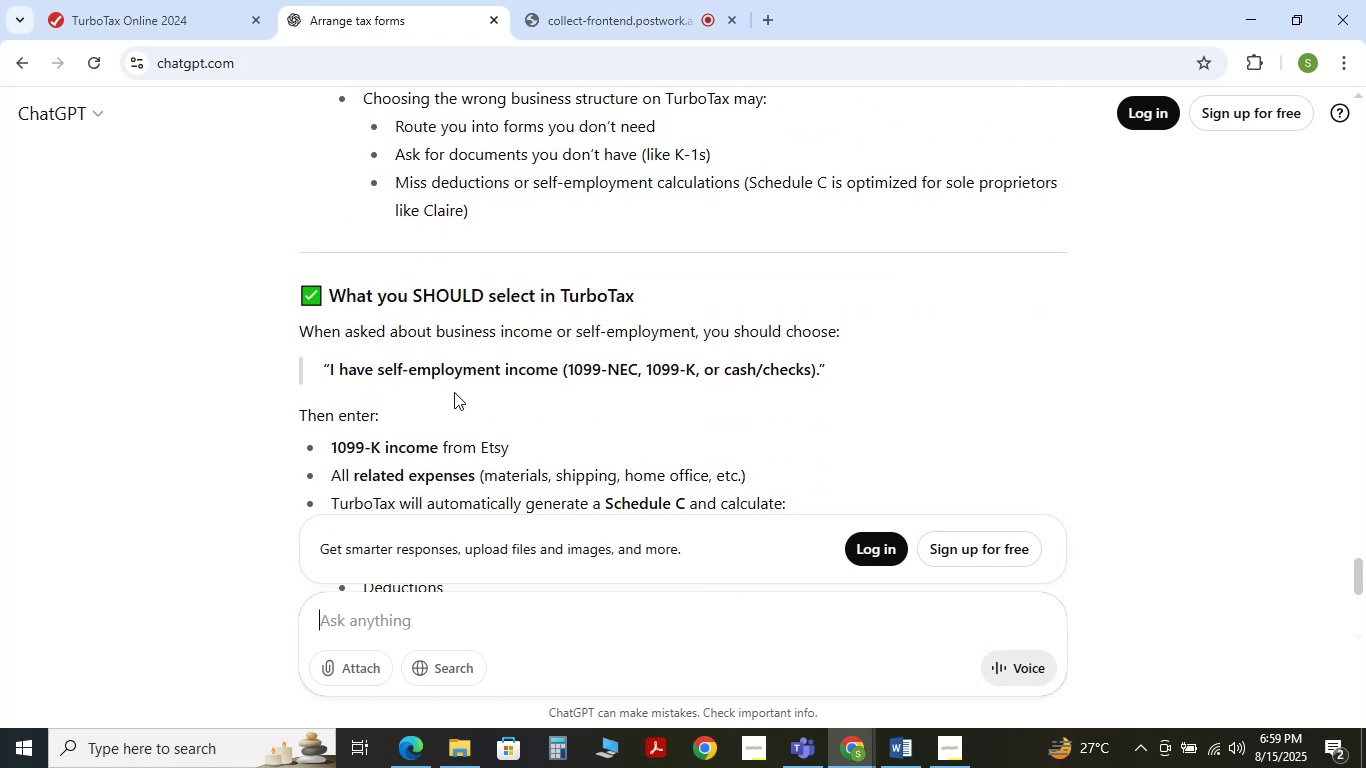 
wait(7.31)
 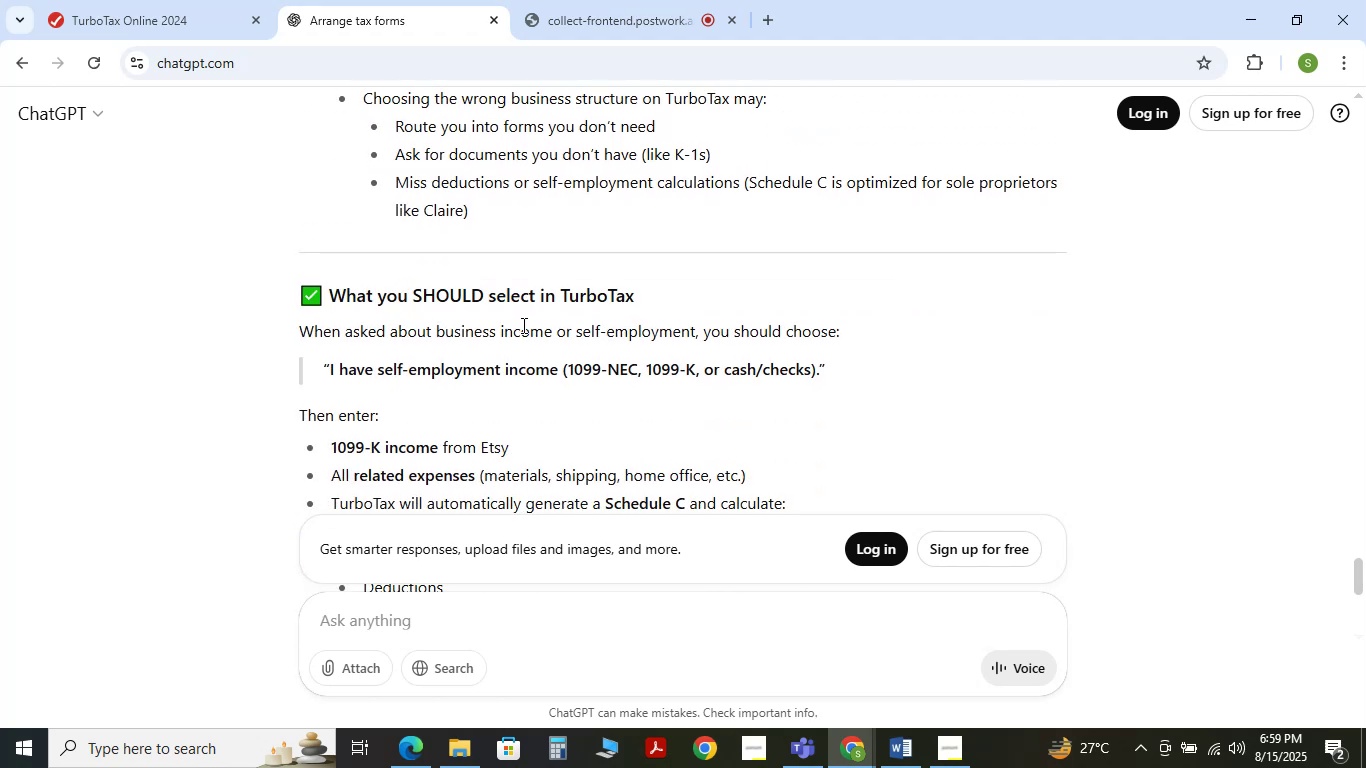 
left_click([136, 28])
 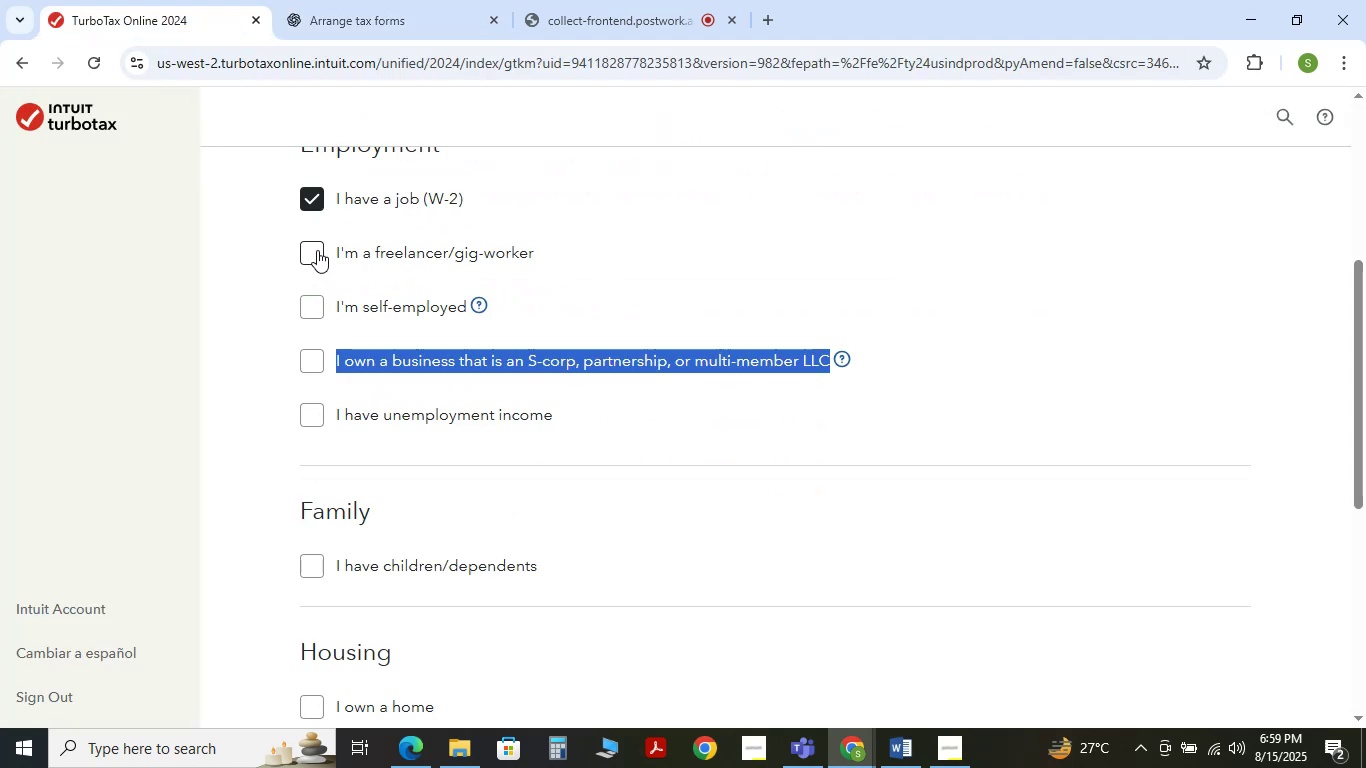 
left_click([316, 249])
 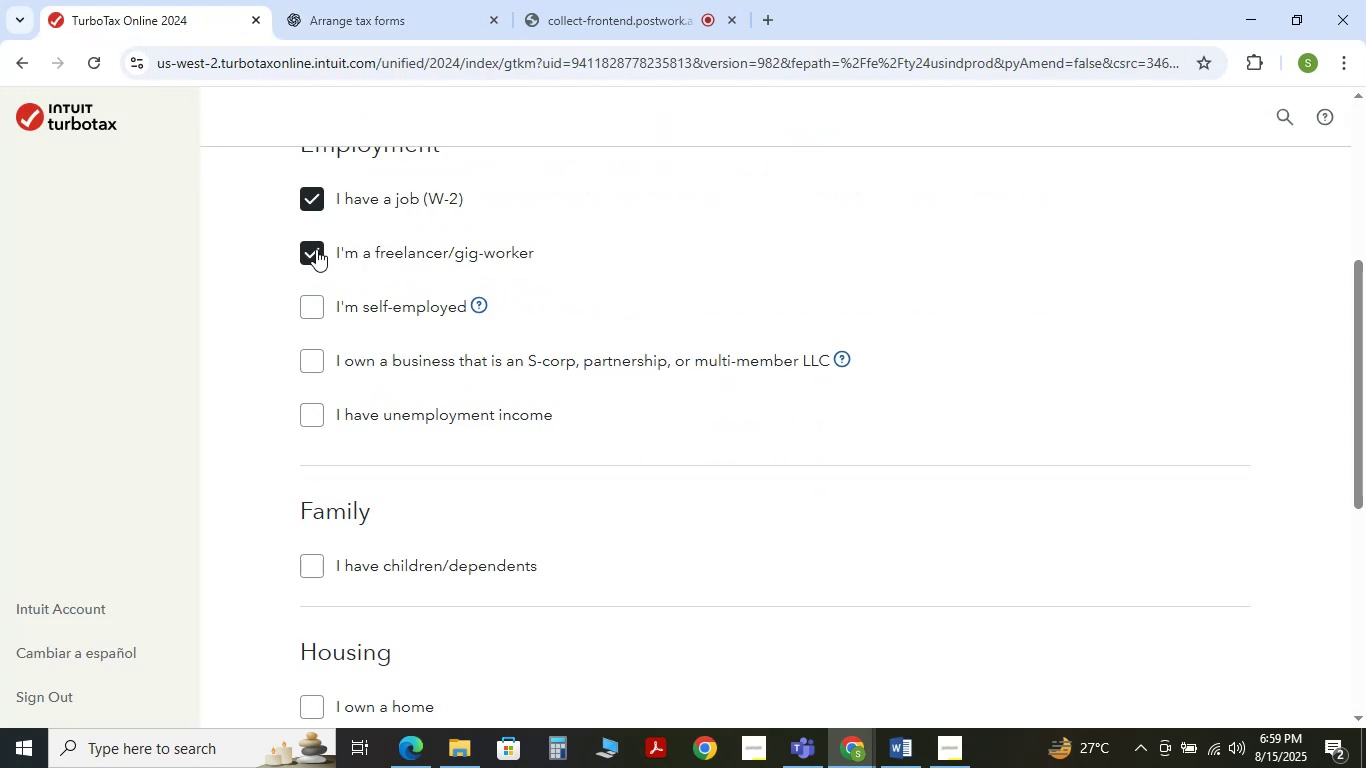 
left_click([316, 249])
 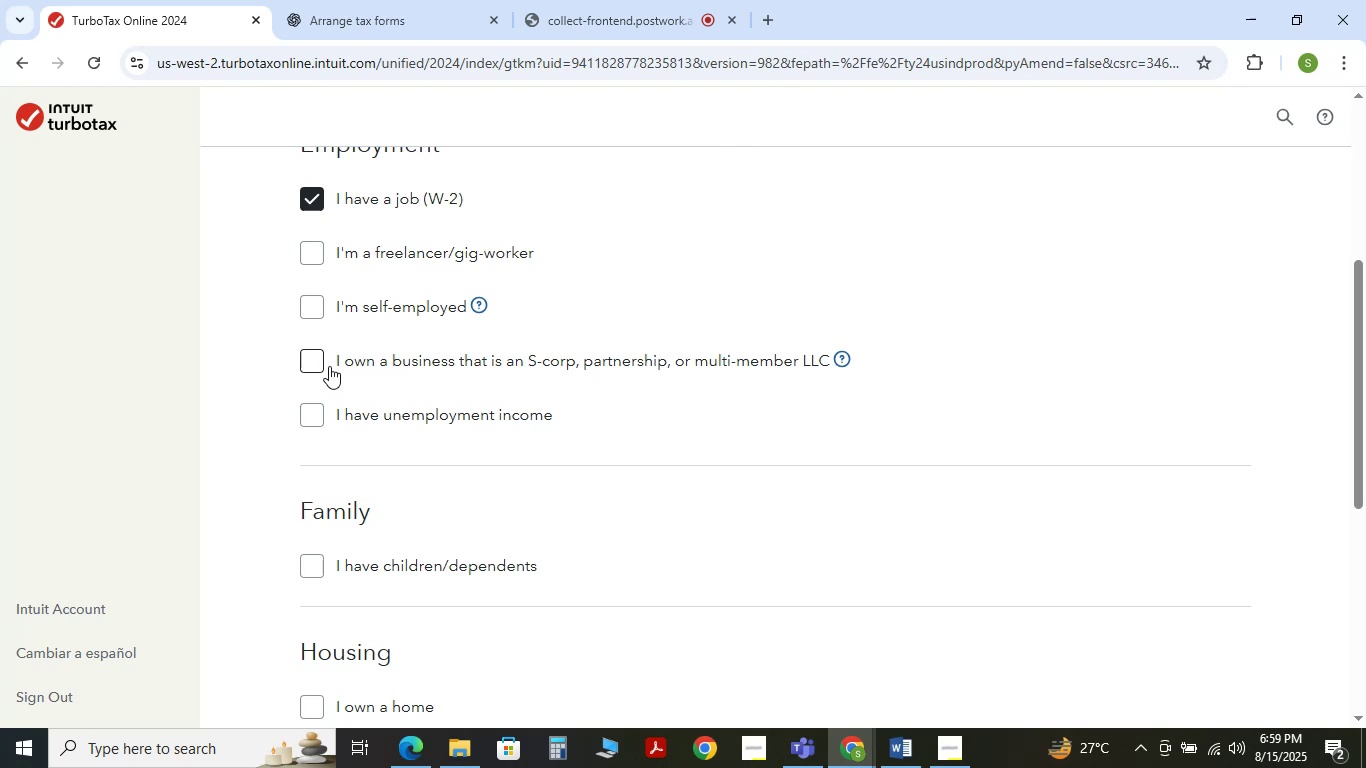 
scroll: coordinate [333, 366], scroll_direction: up, amount: 1.0
 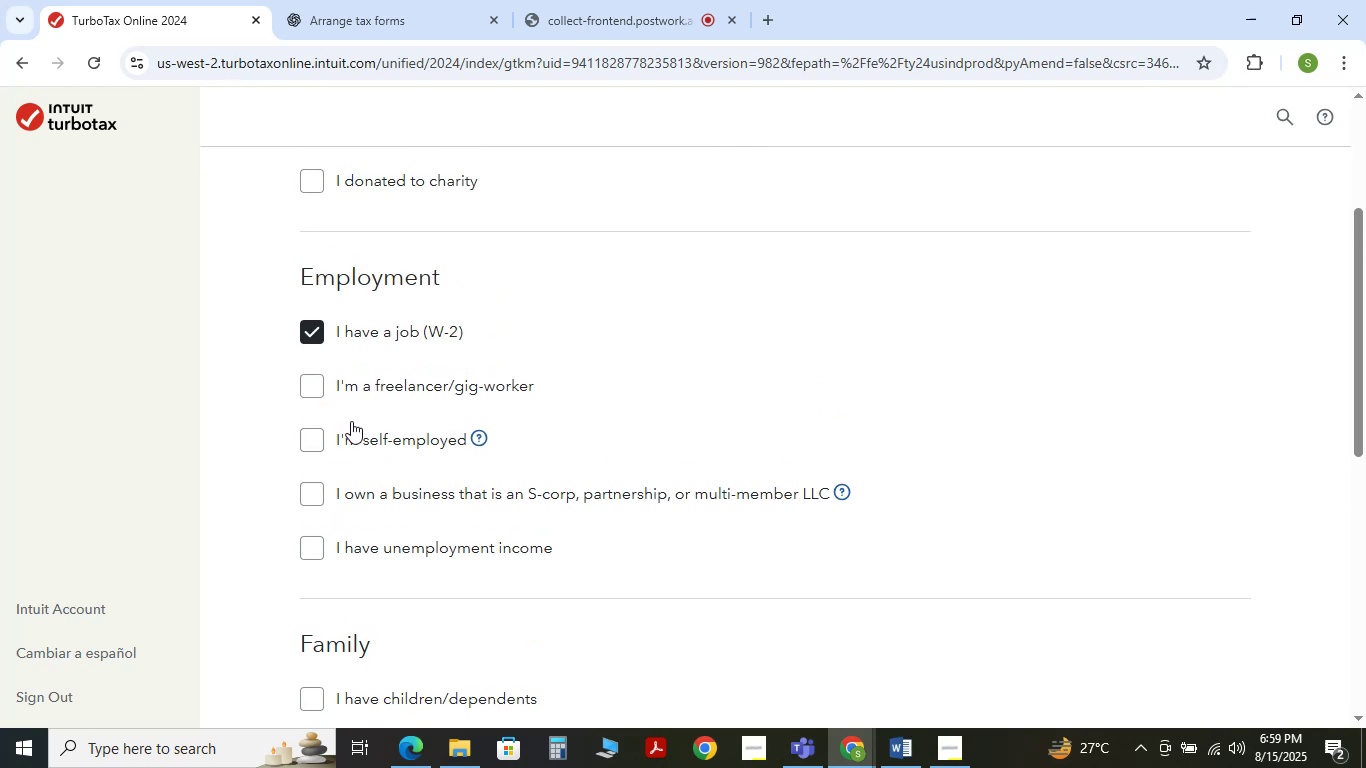 
left_click([318, 432])
 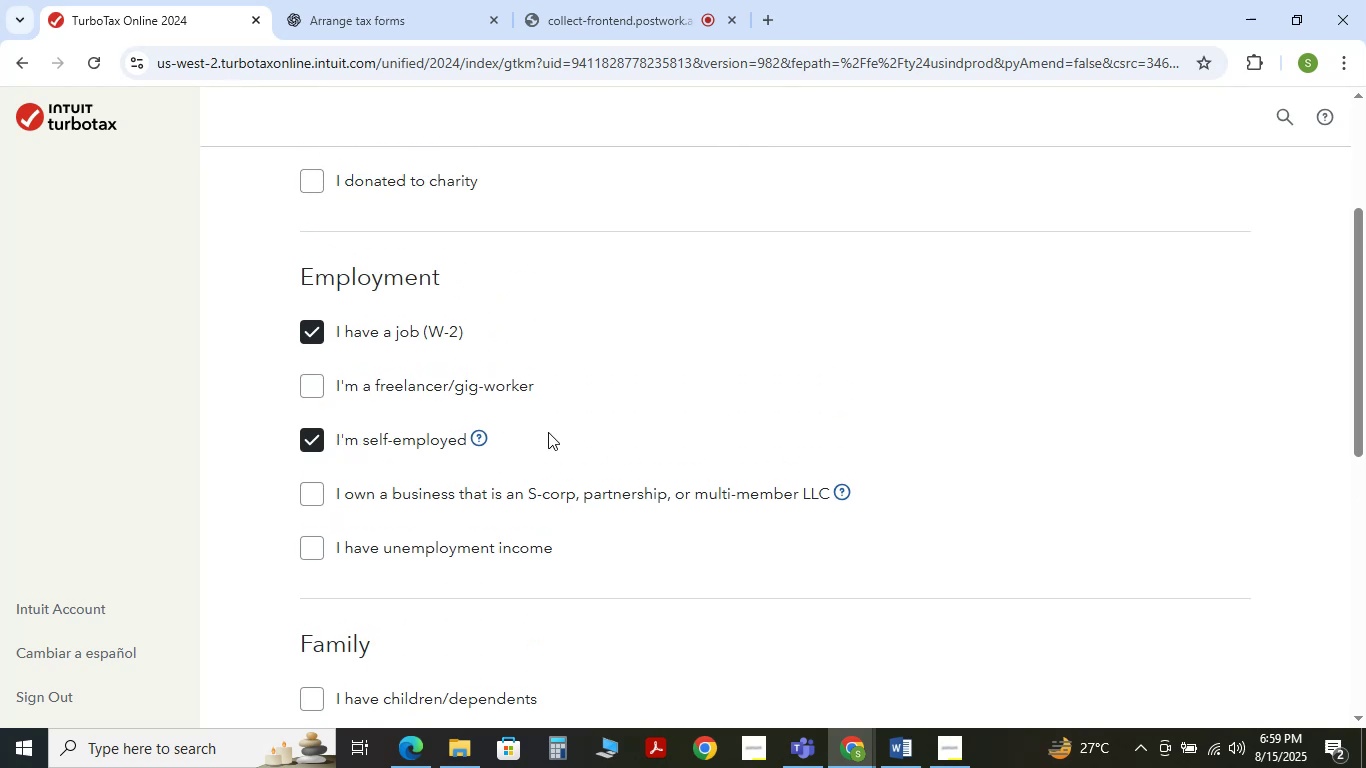 
scroll: coordinate [548, 432], scroll_direction: down, amount: 2.0
 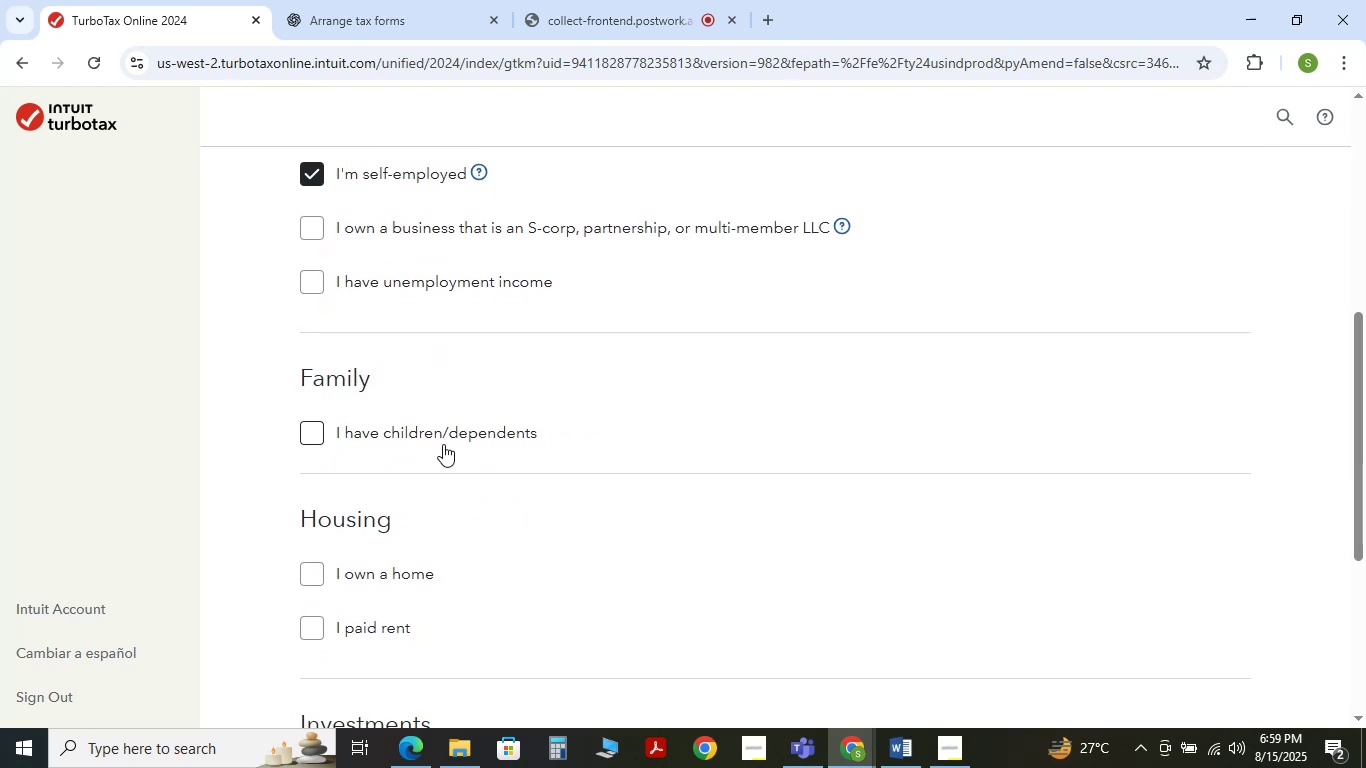 
left_click([304, 433])
 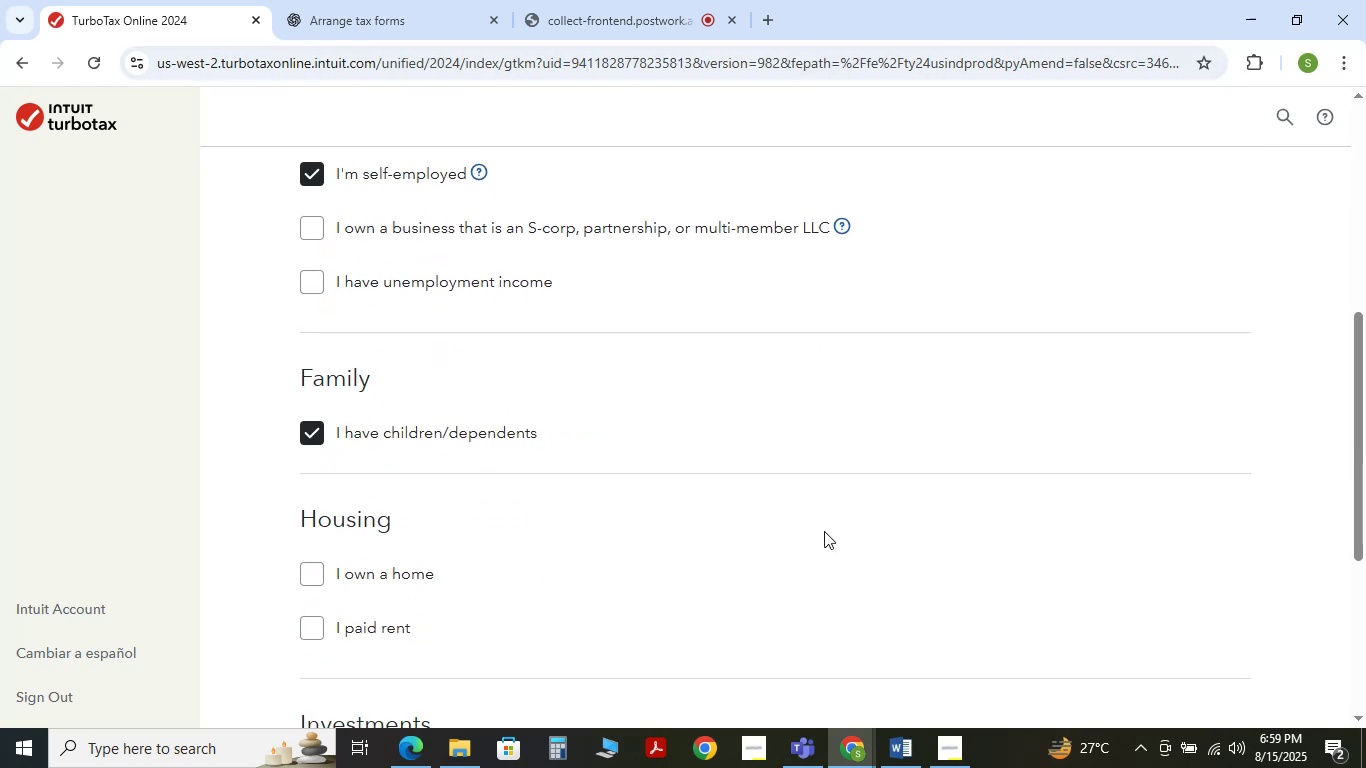 
mouse_move([888, 752])
 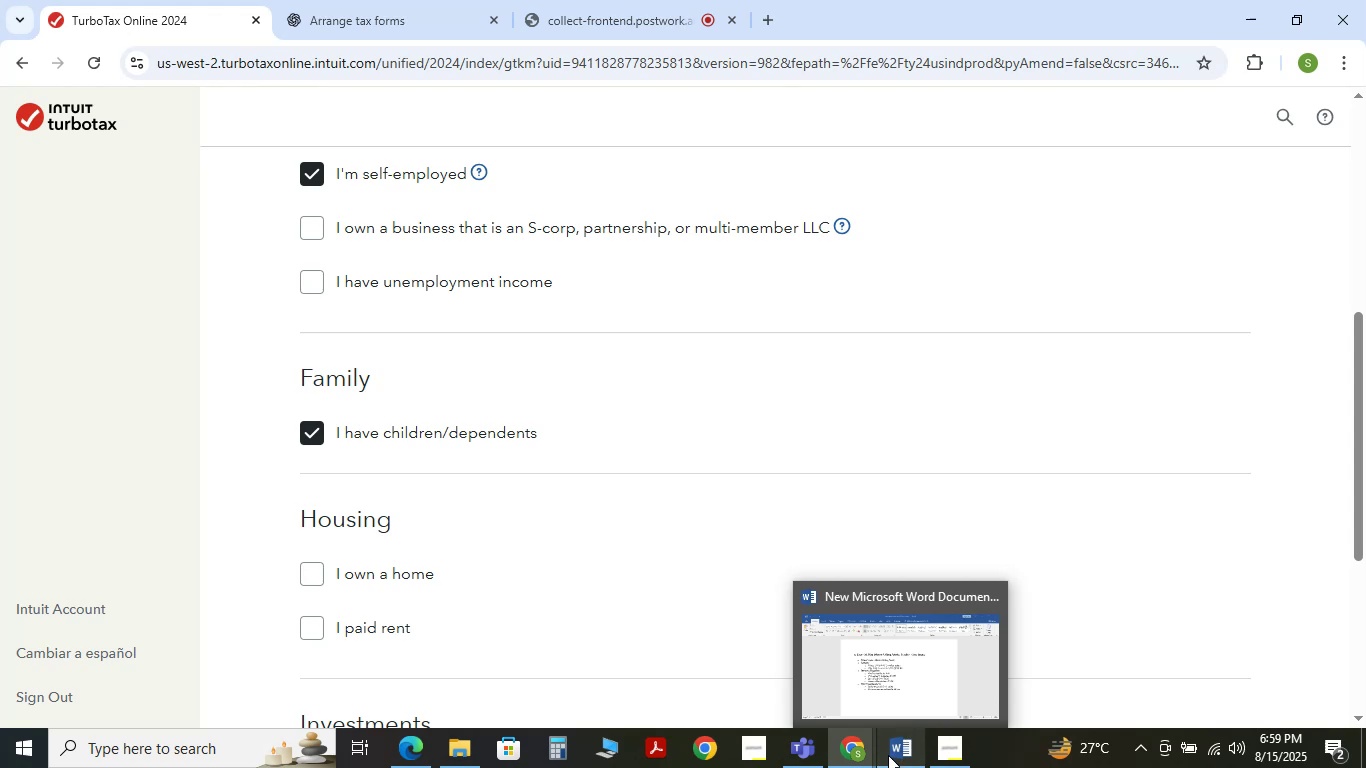 
left_click([888, 755])
 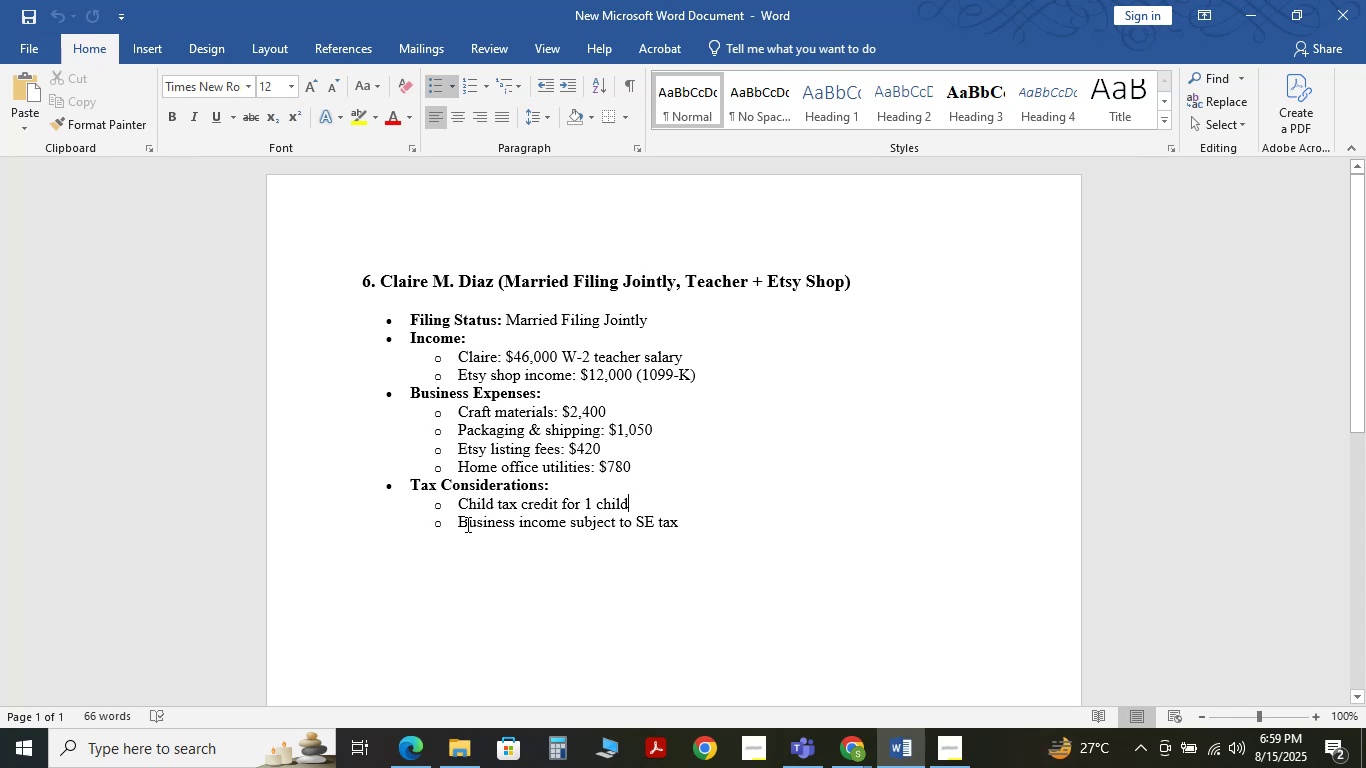 
wait(20.23)
 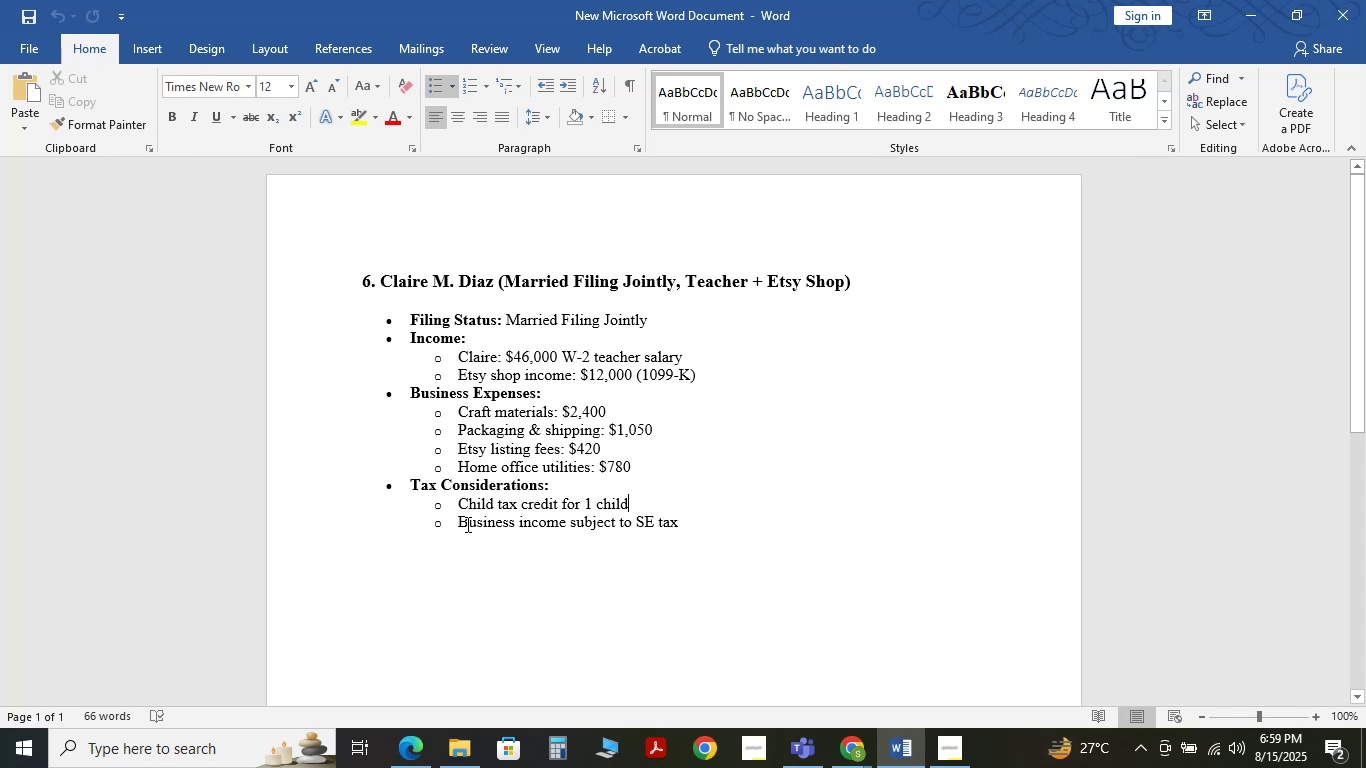 
left_click([814, 694])
 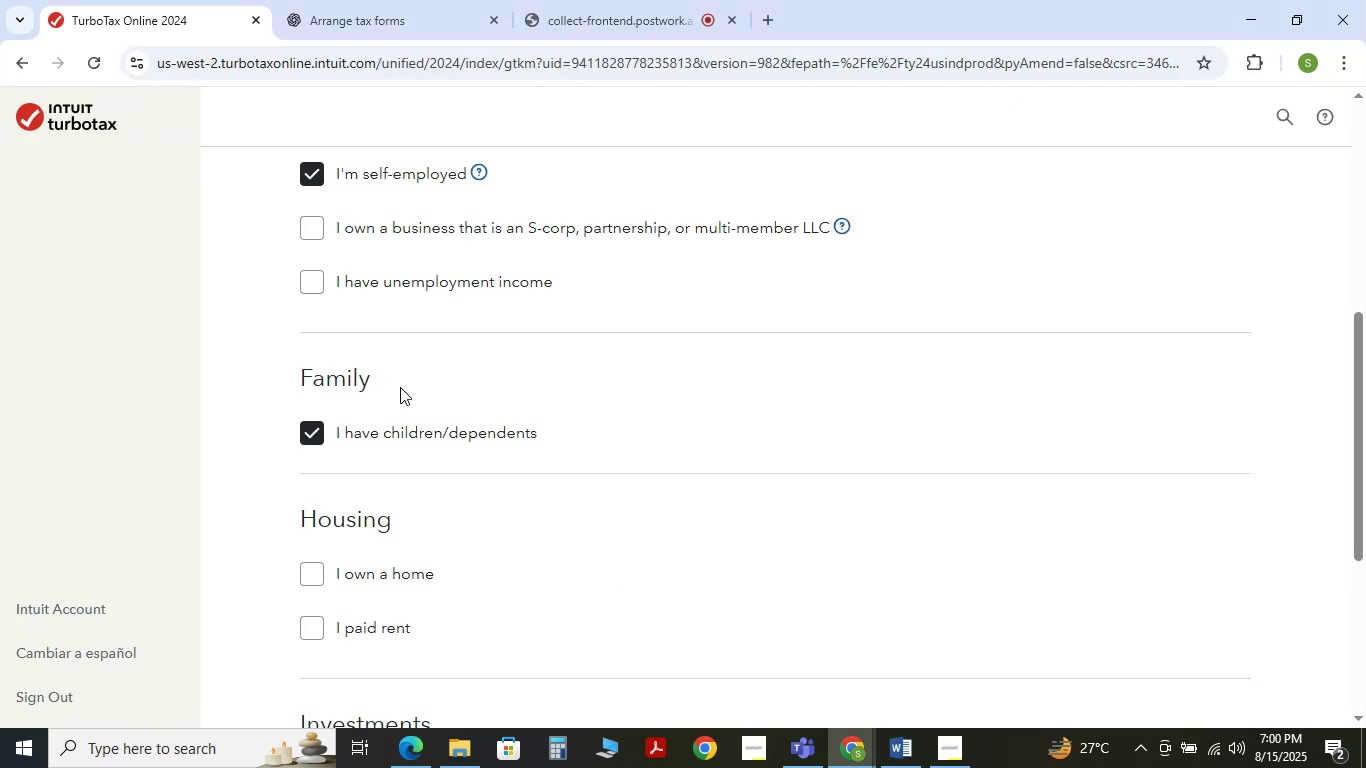 
scroll: coordinate [400, 387], scroll_direction: down, amount: 3.0
 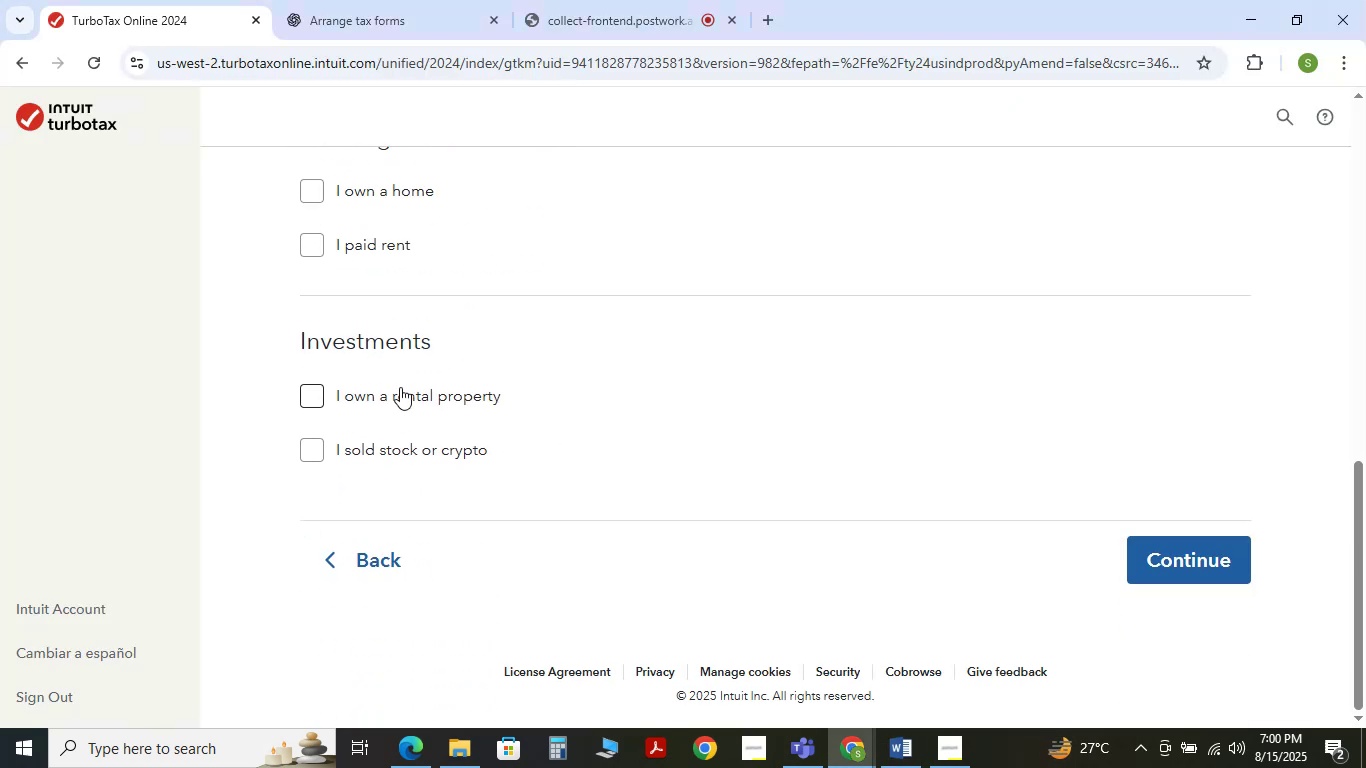 
scroll: coordinate [400, 387], scroll_direction: up, amount: 5.0
 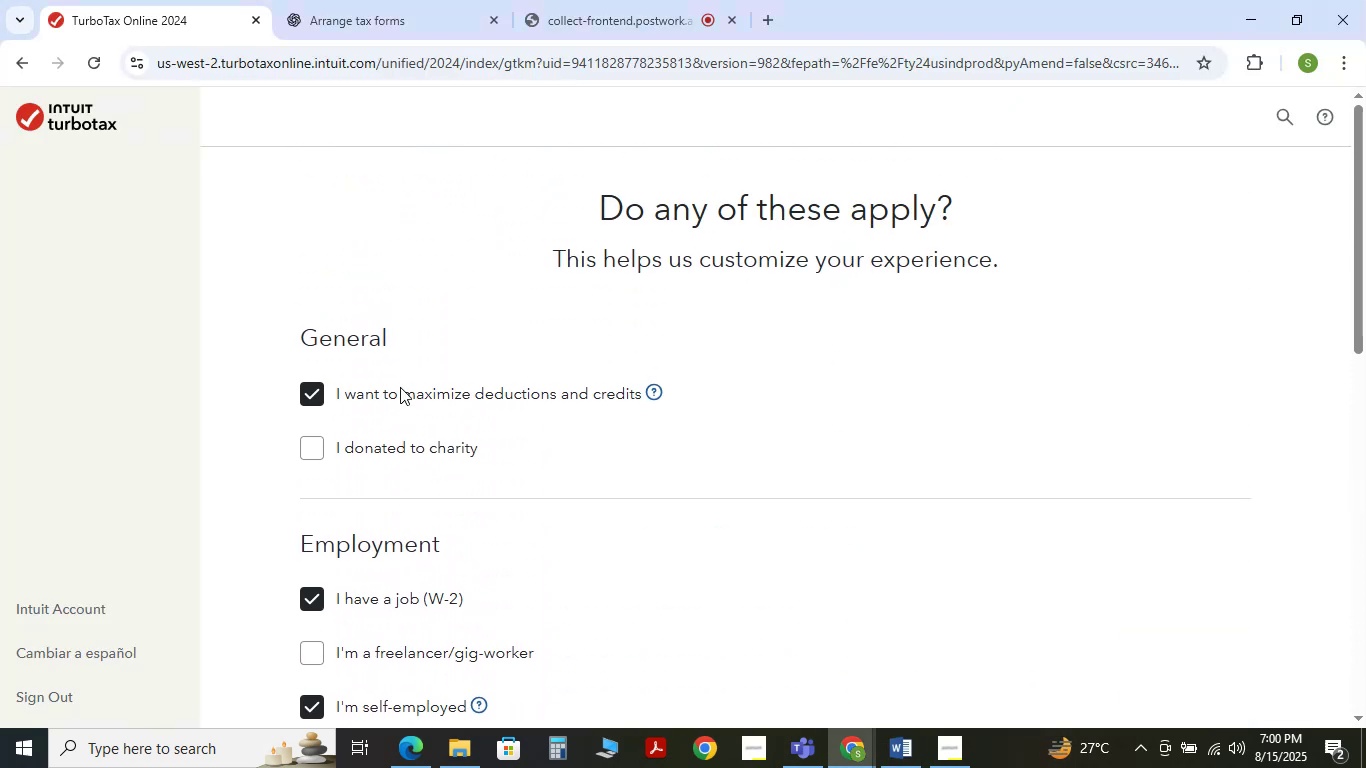 
scroll: coordinate [400, 387], scroll_direction: down, amount: 6.0
 